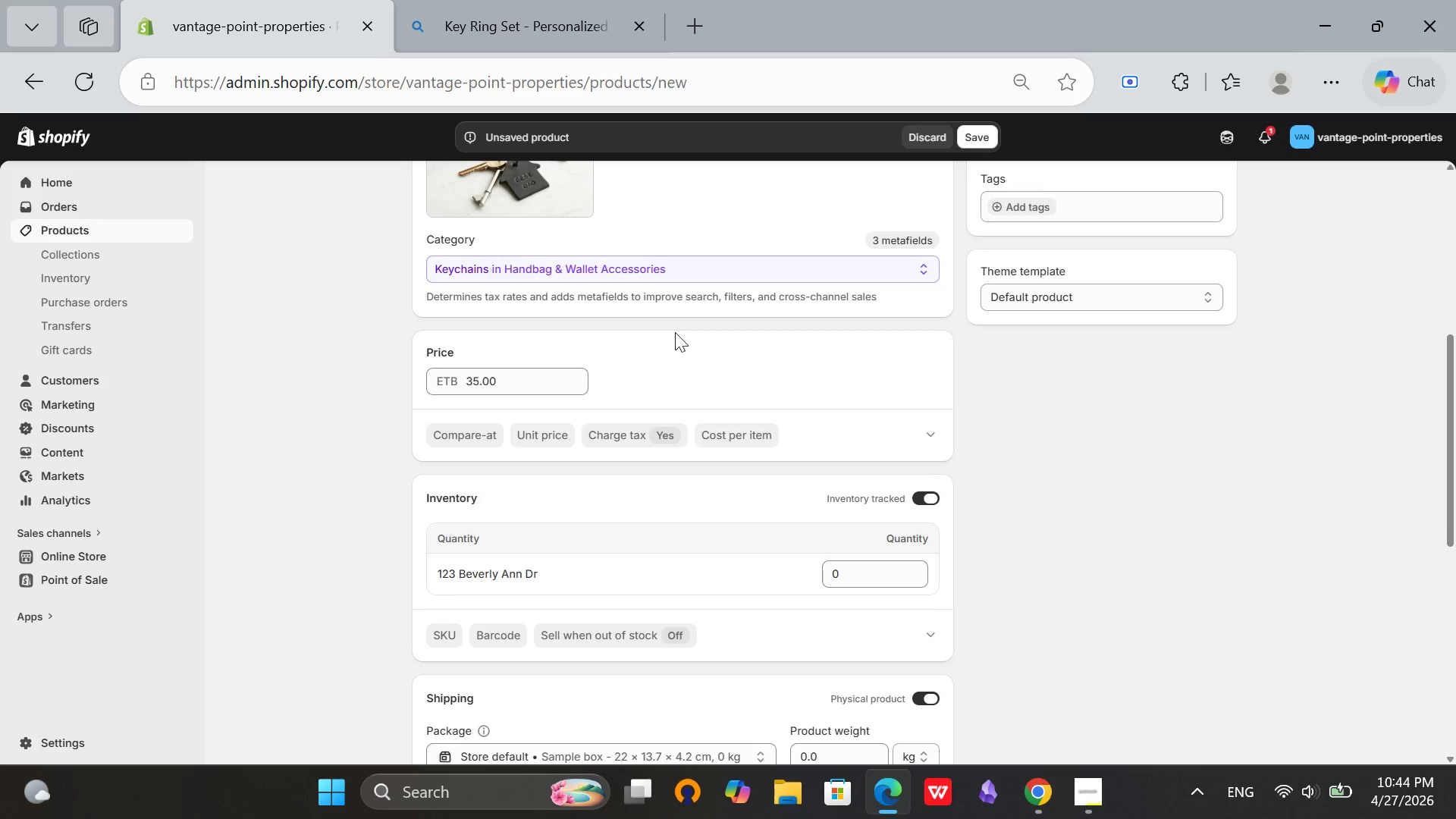 
left_click([665, 331])
 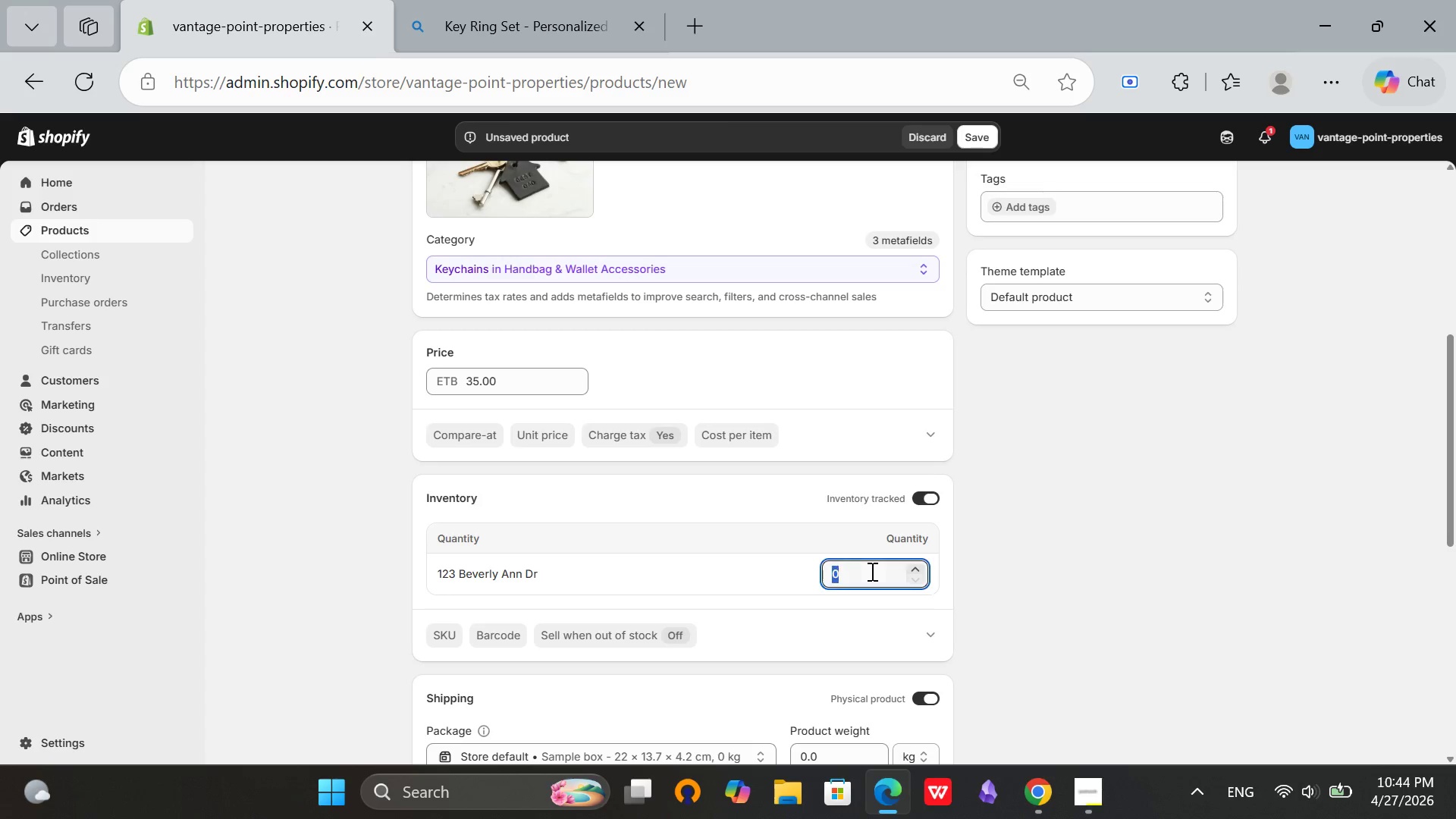 
left_click([871, 571])
 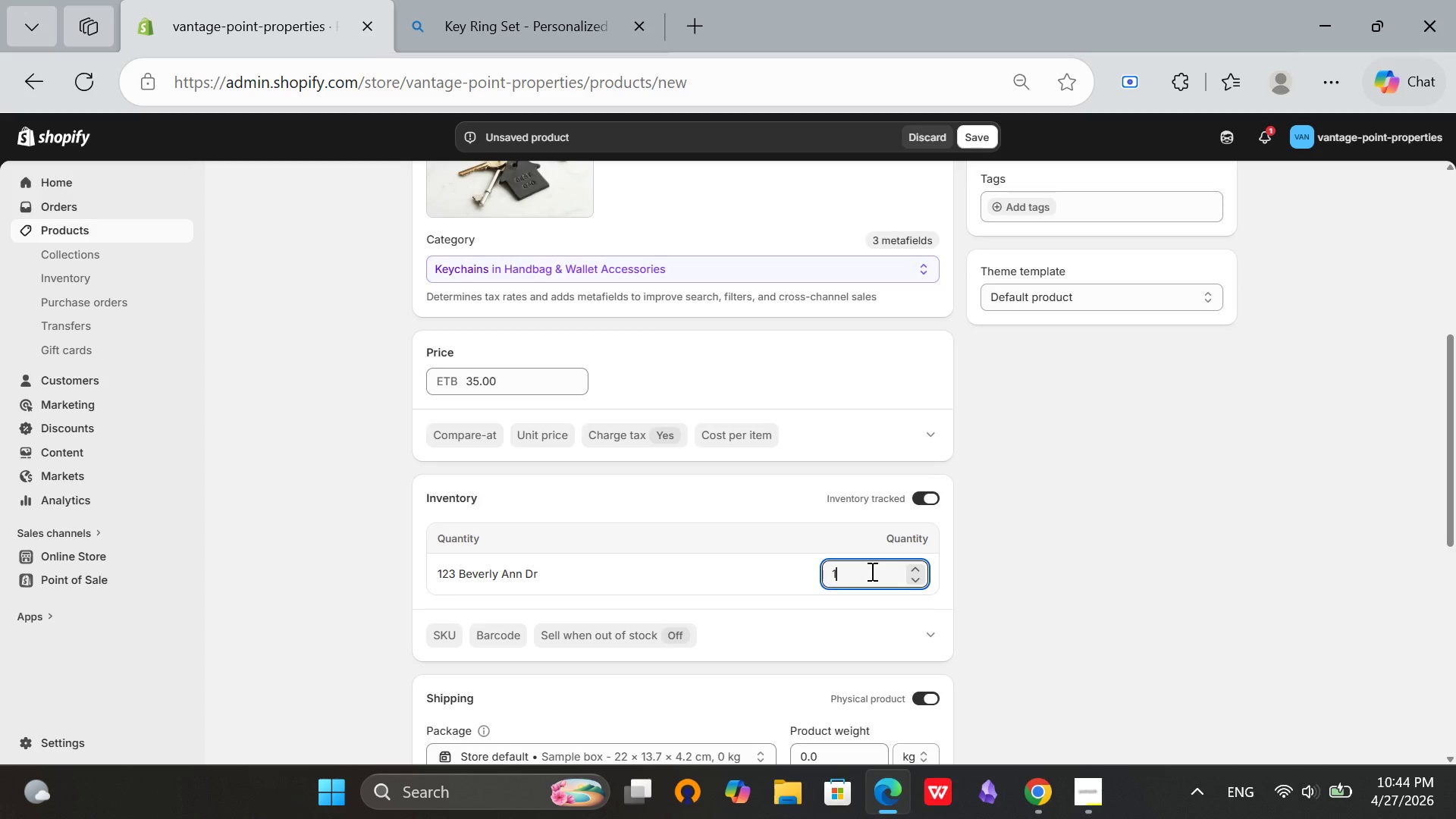 
type(10)
 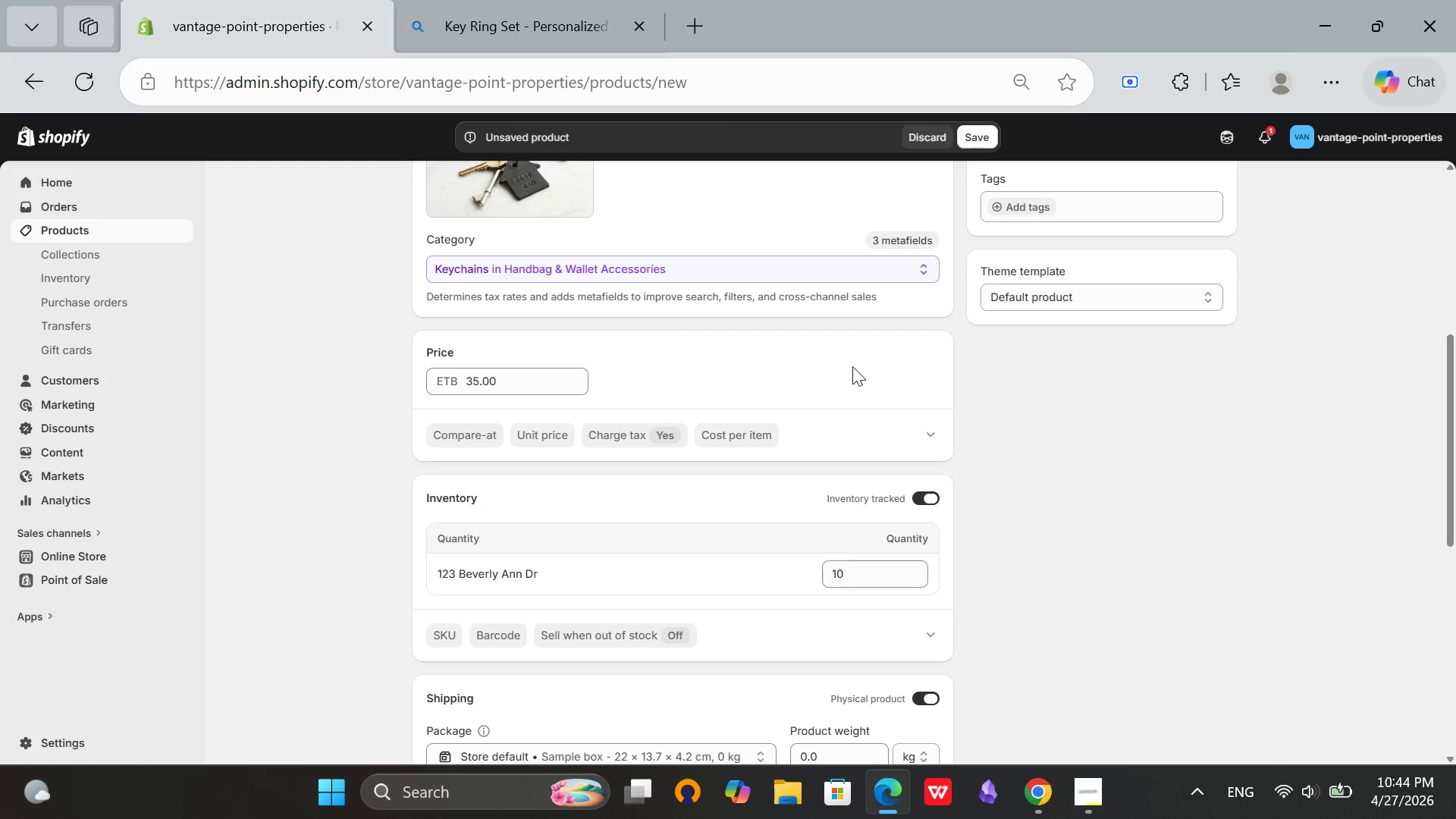 
left_click([852, 366])
 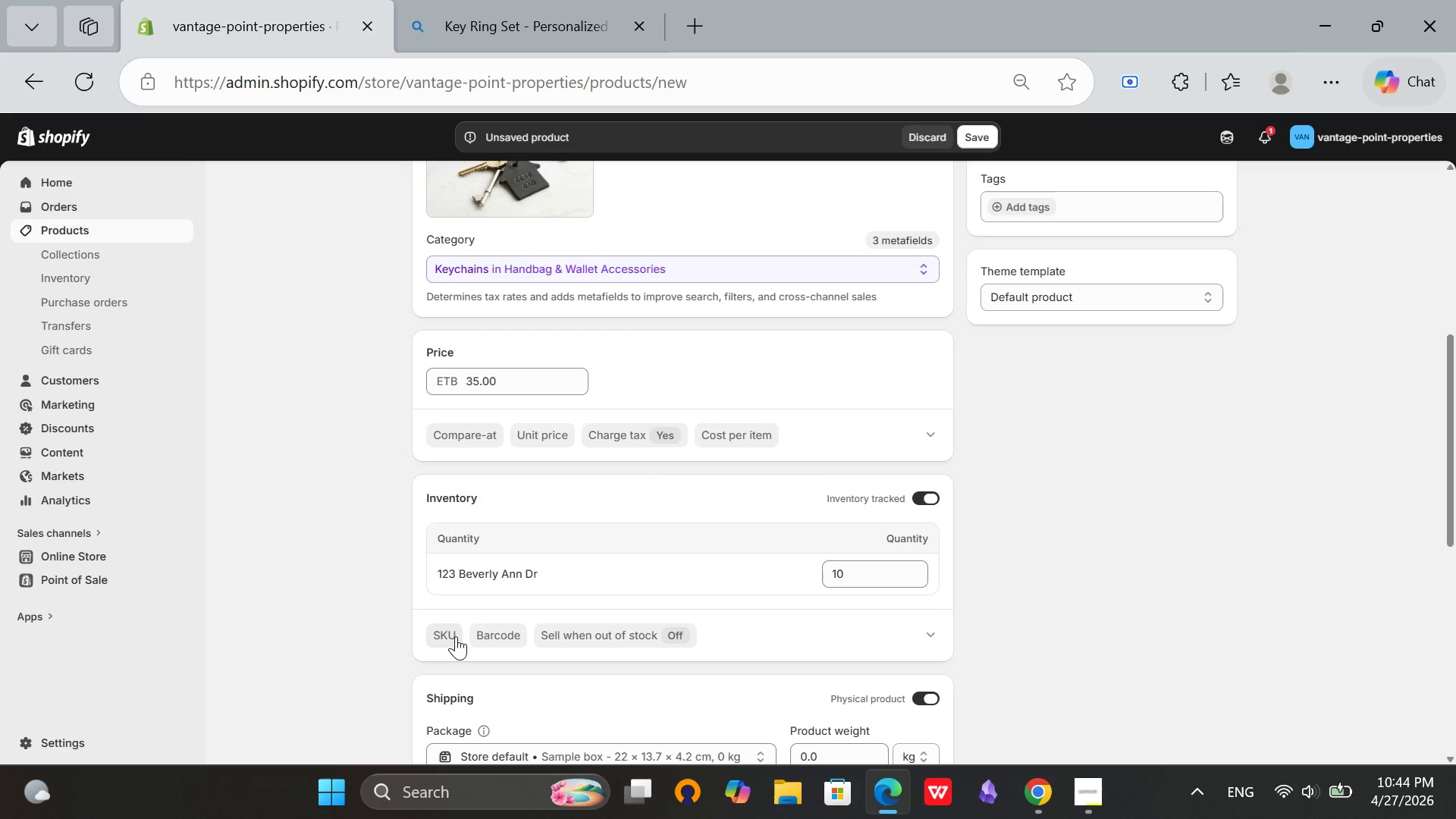 
left_click([456, 636])
 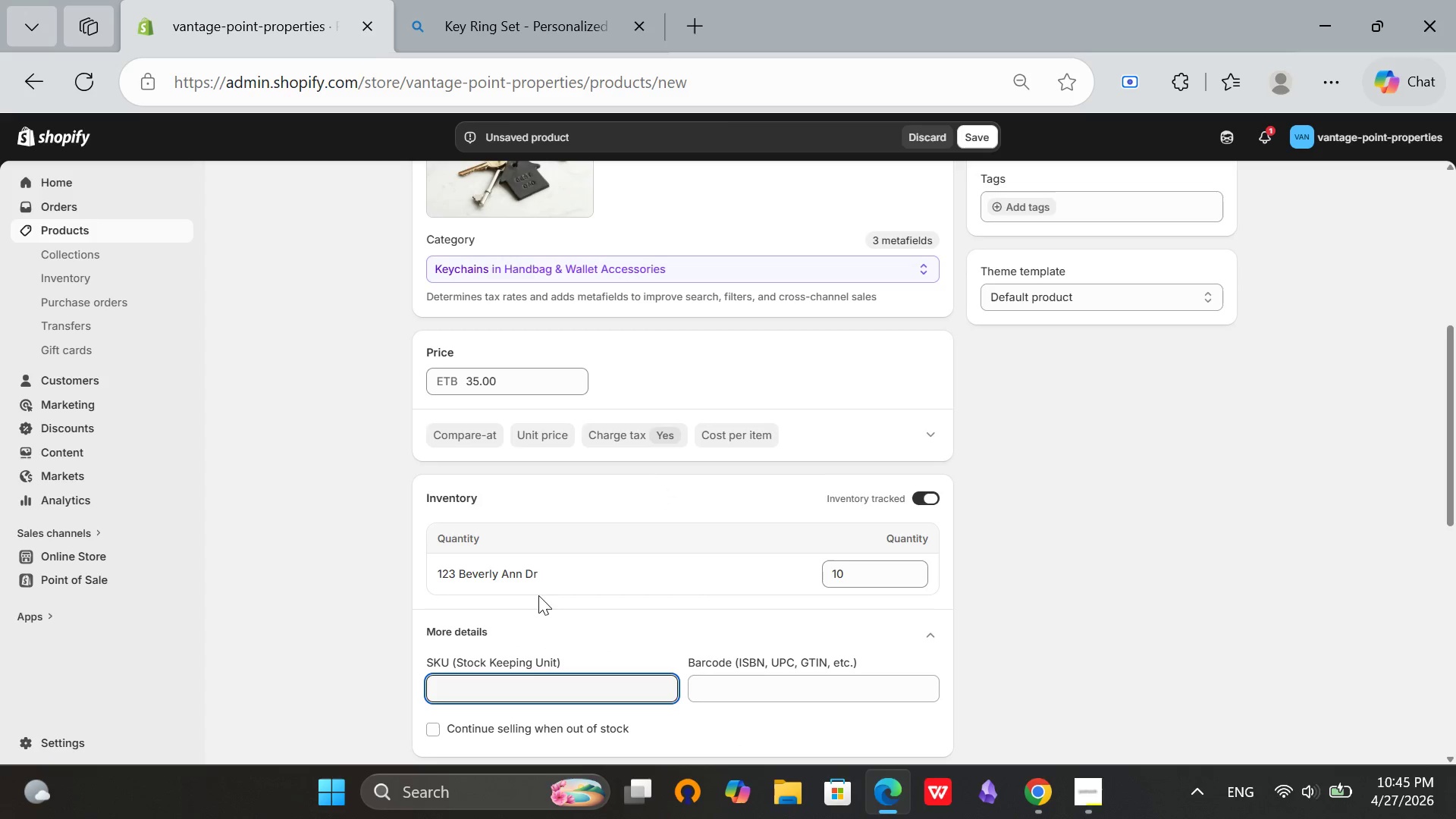 
type(VPP-KEY-008)
 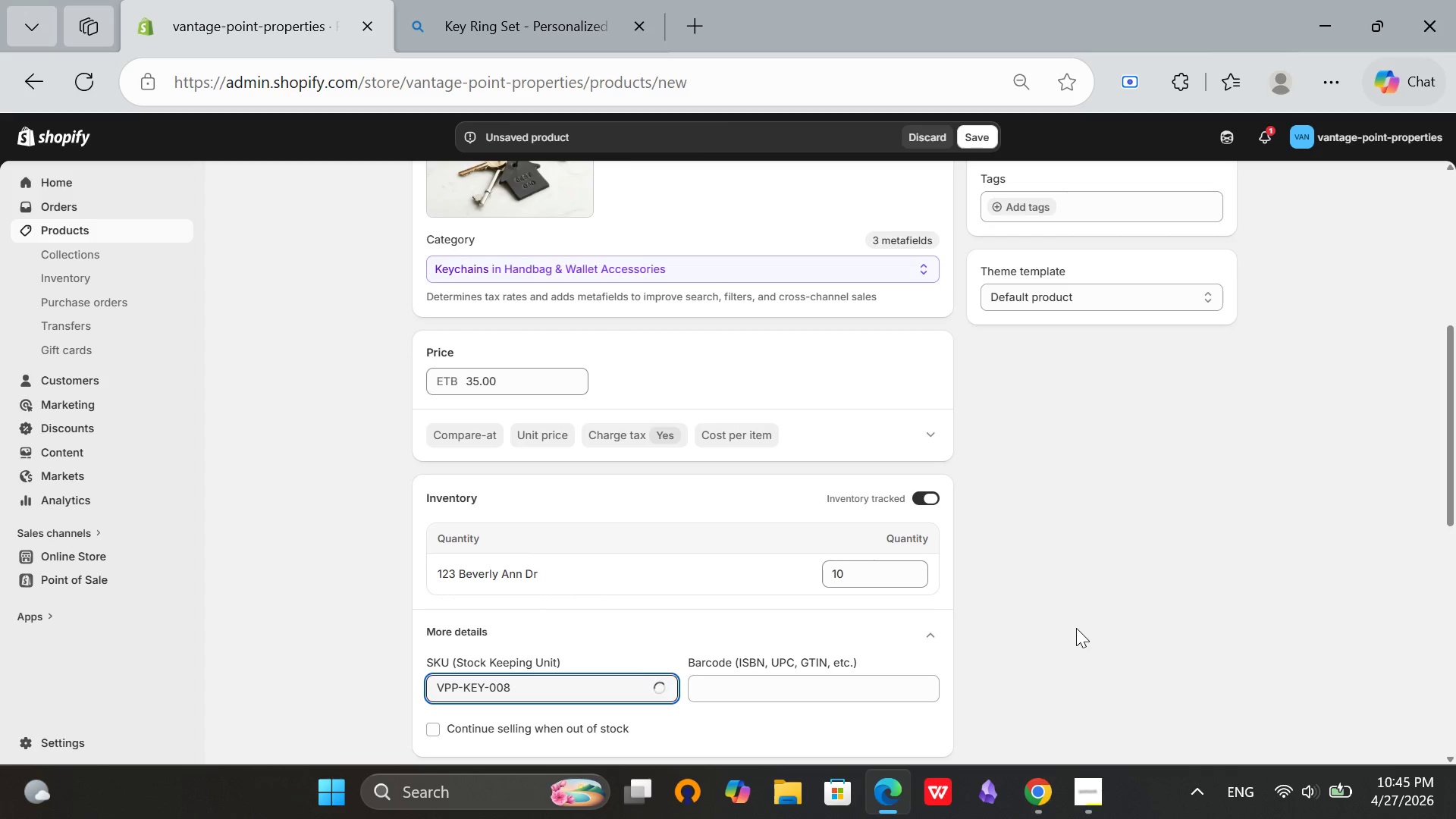 
left_click([1076, 628])
 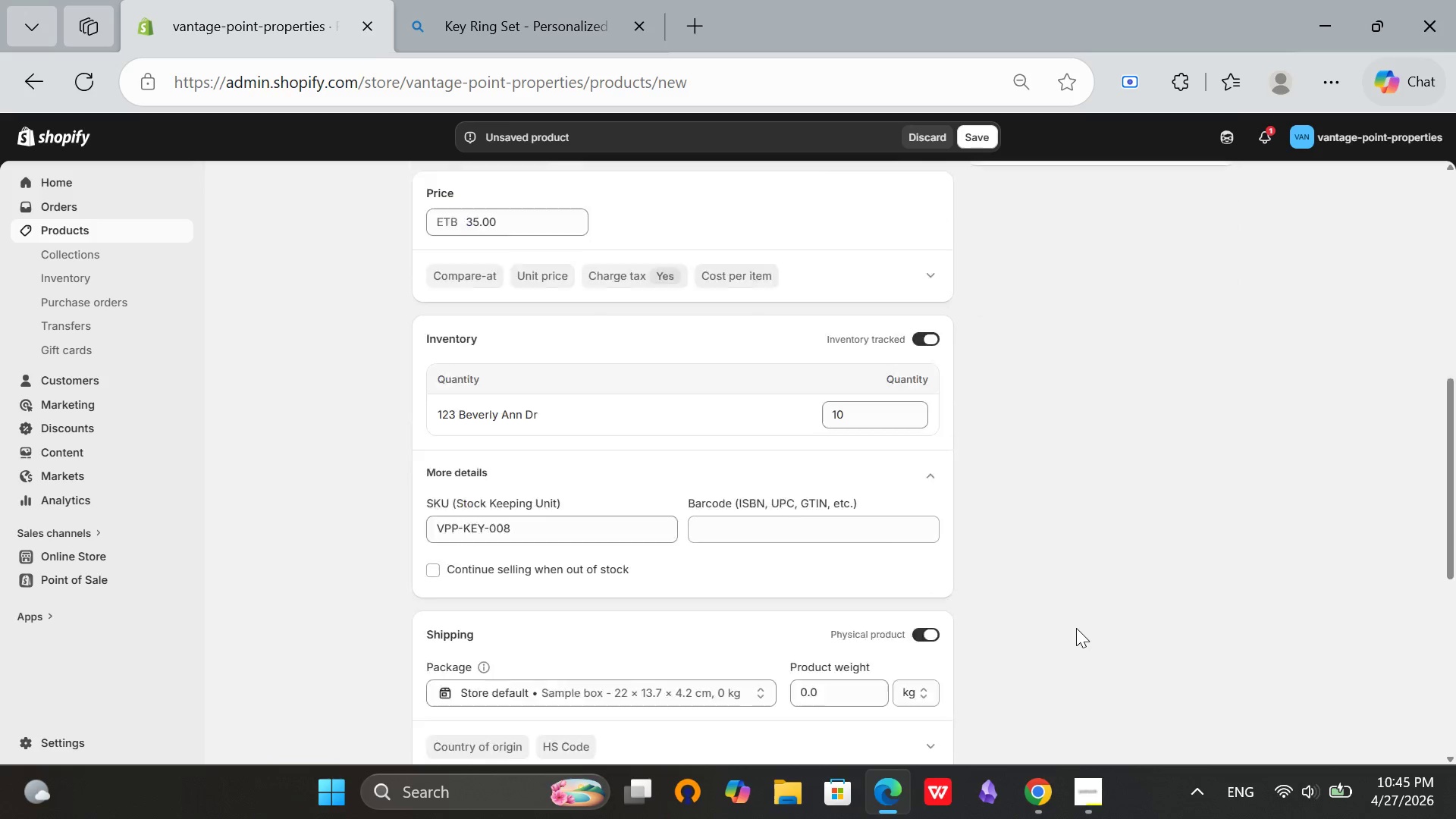 
scroll: coordinate [1076, 628], scroll_direction: down, amount: 5.0
 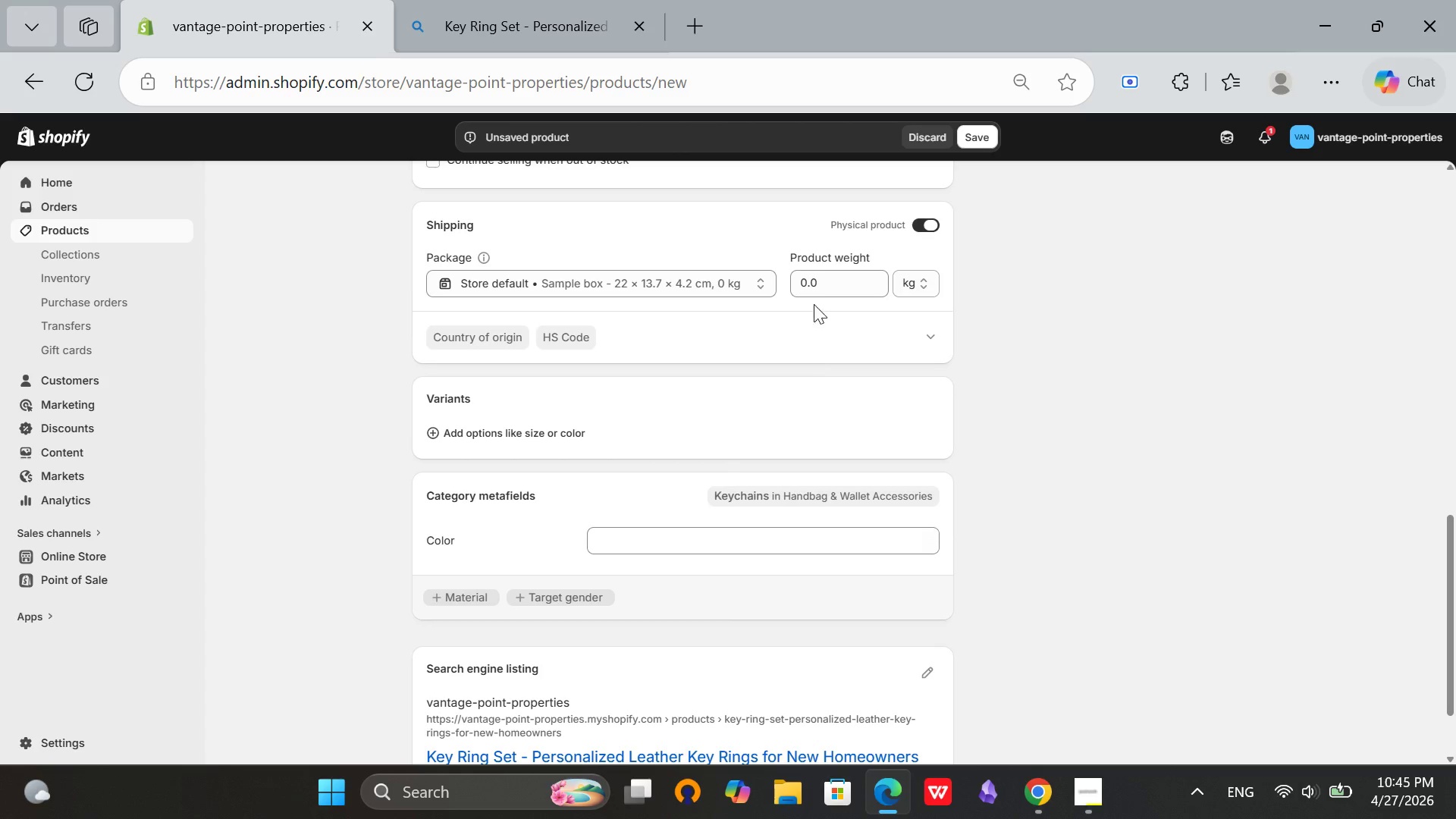 
left_click([824, 287])
 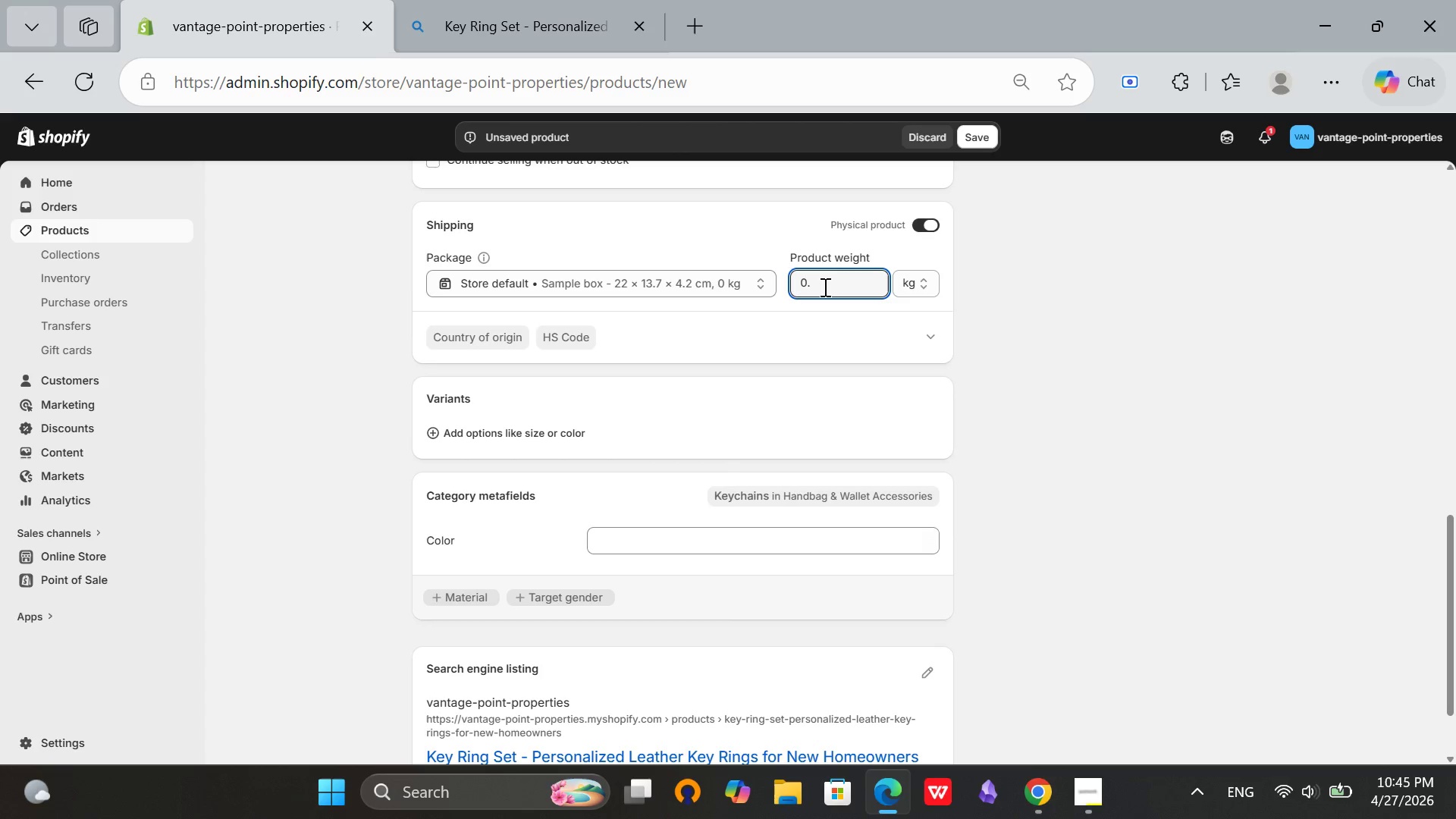 
key(Backspace)
 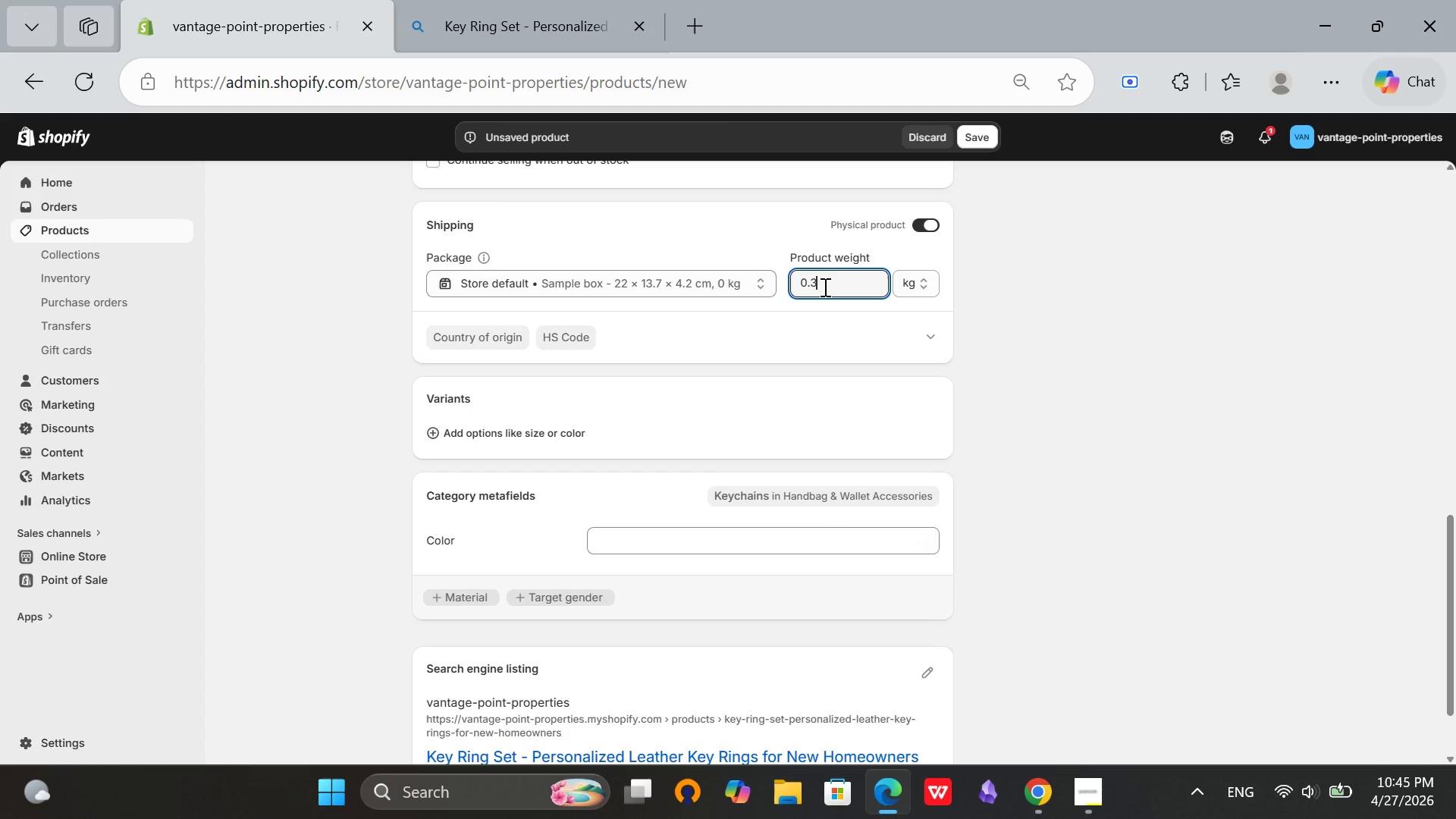 
key(3)
 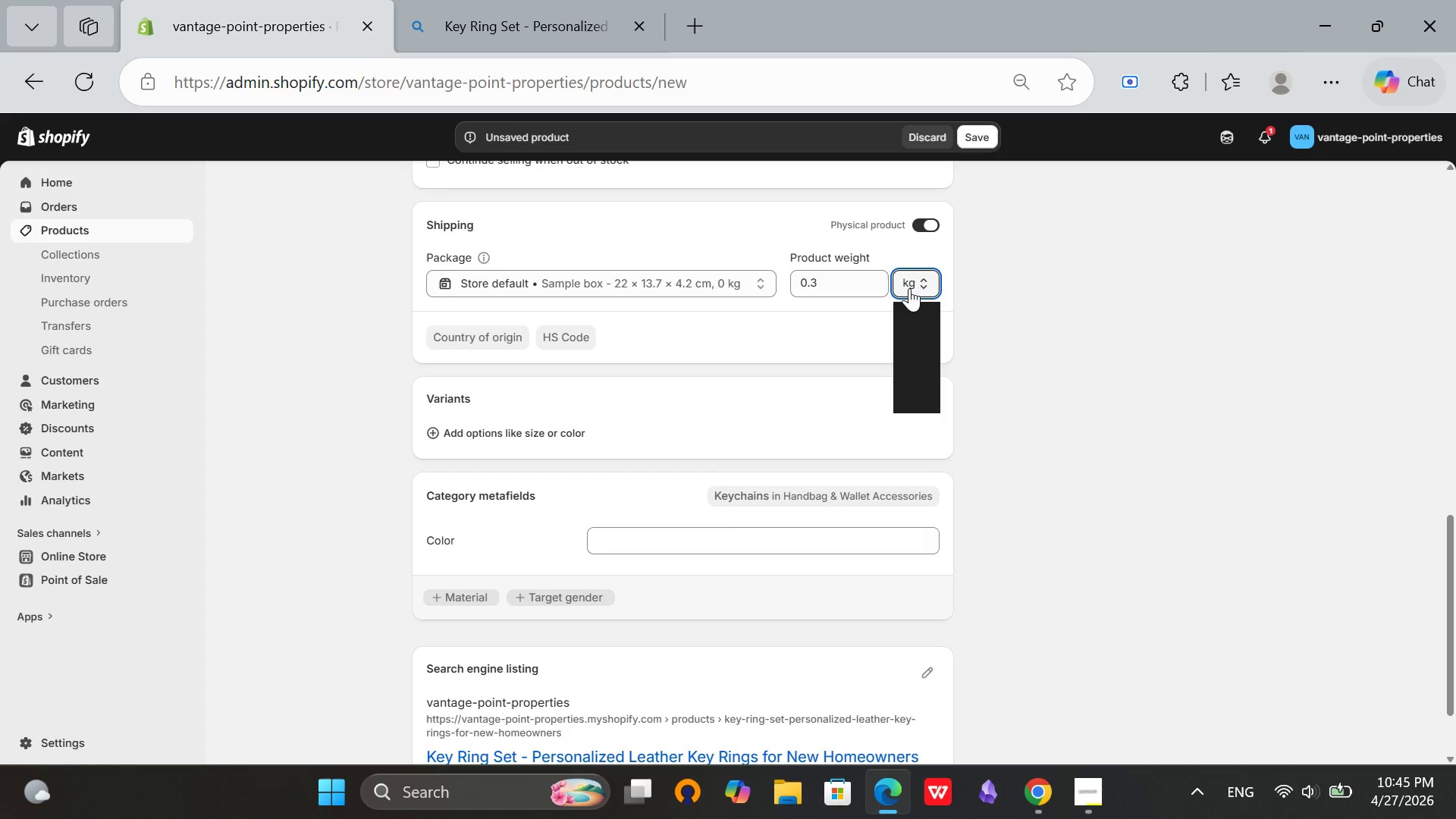 
left_click([909, 288])
 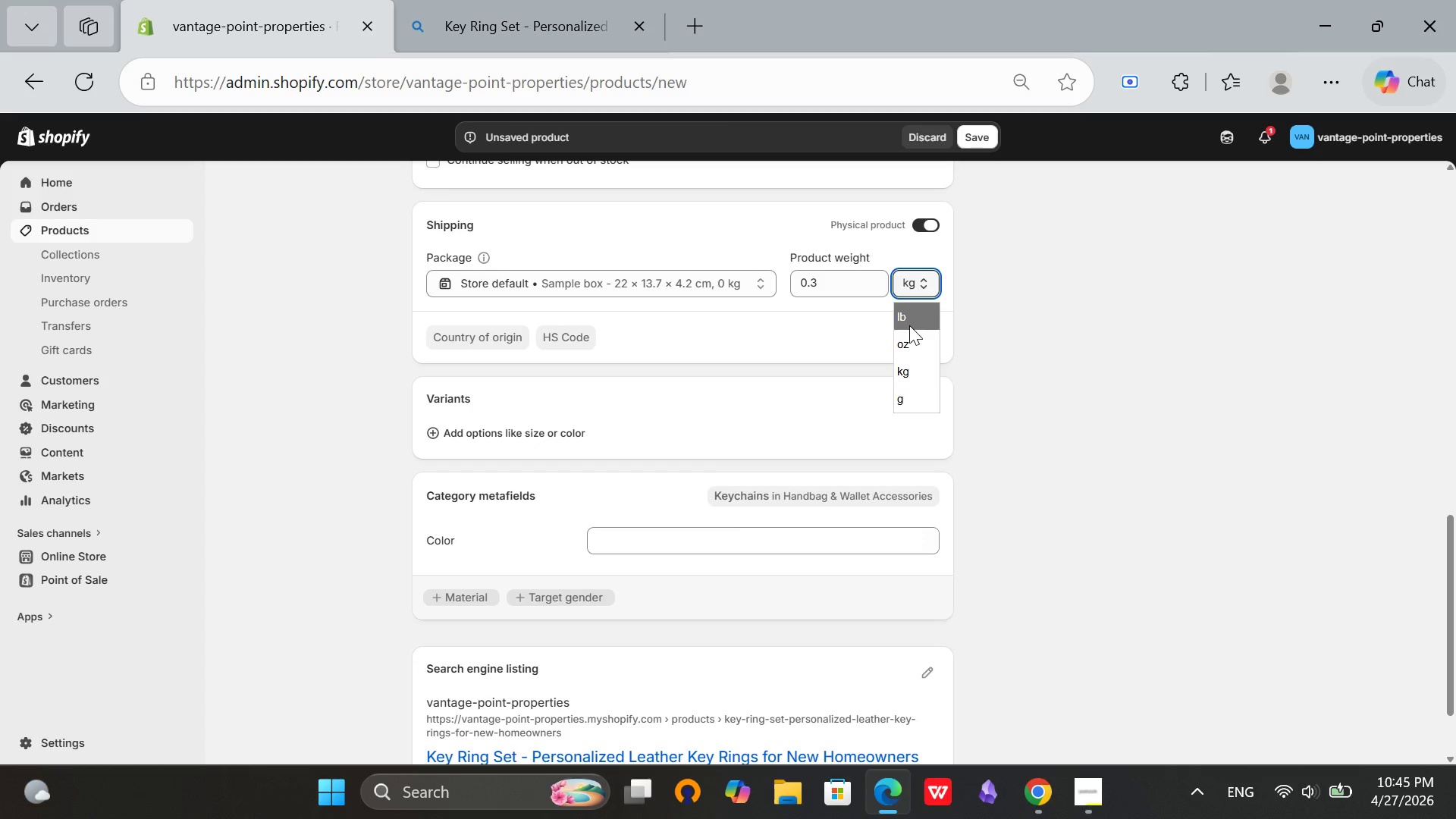 
left_click([909, 325])
 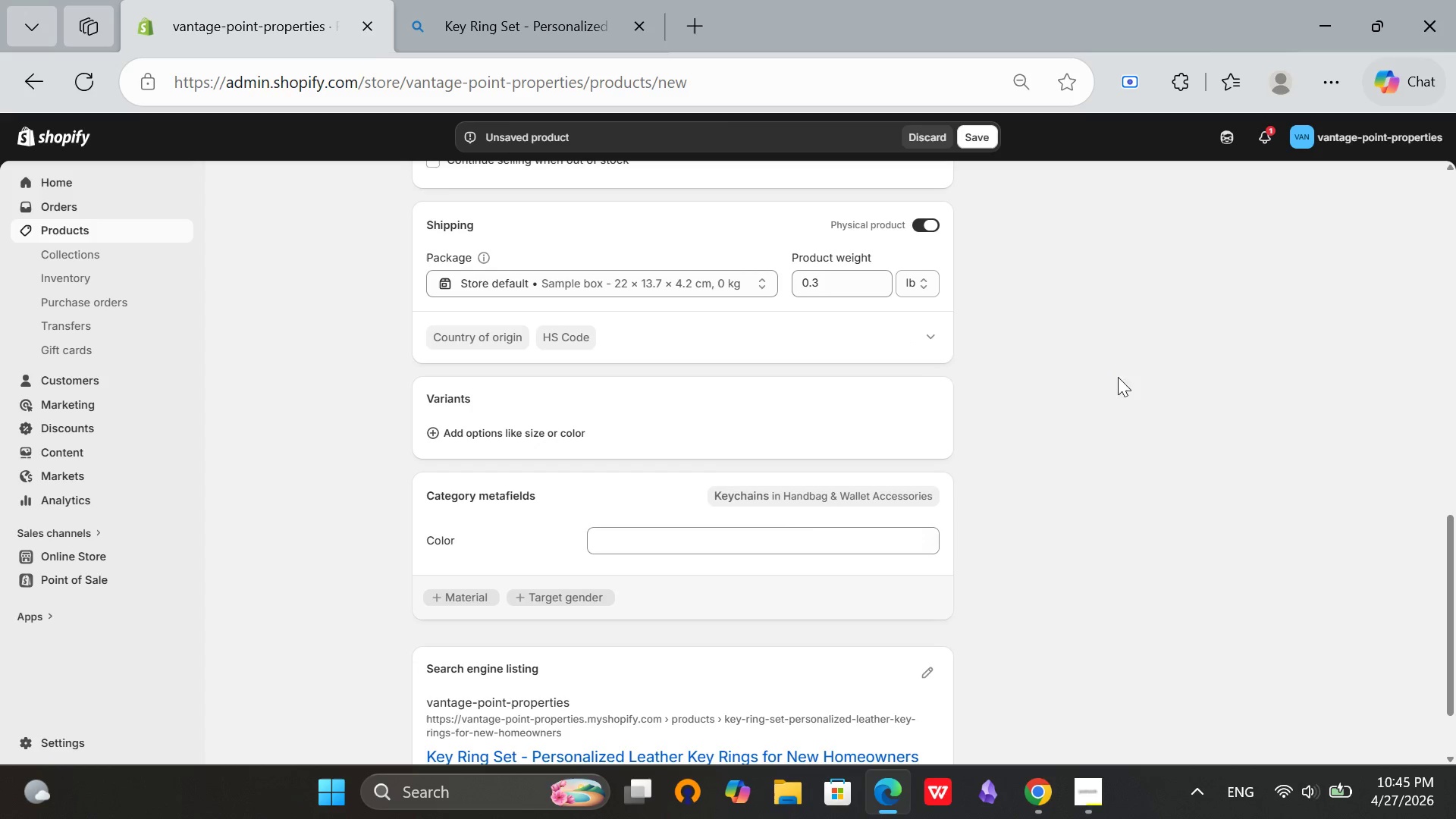 
left_click([1118, 377])
 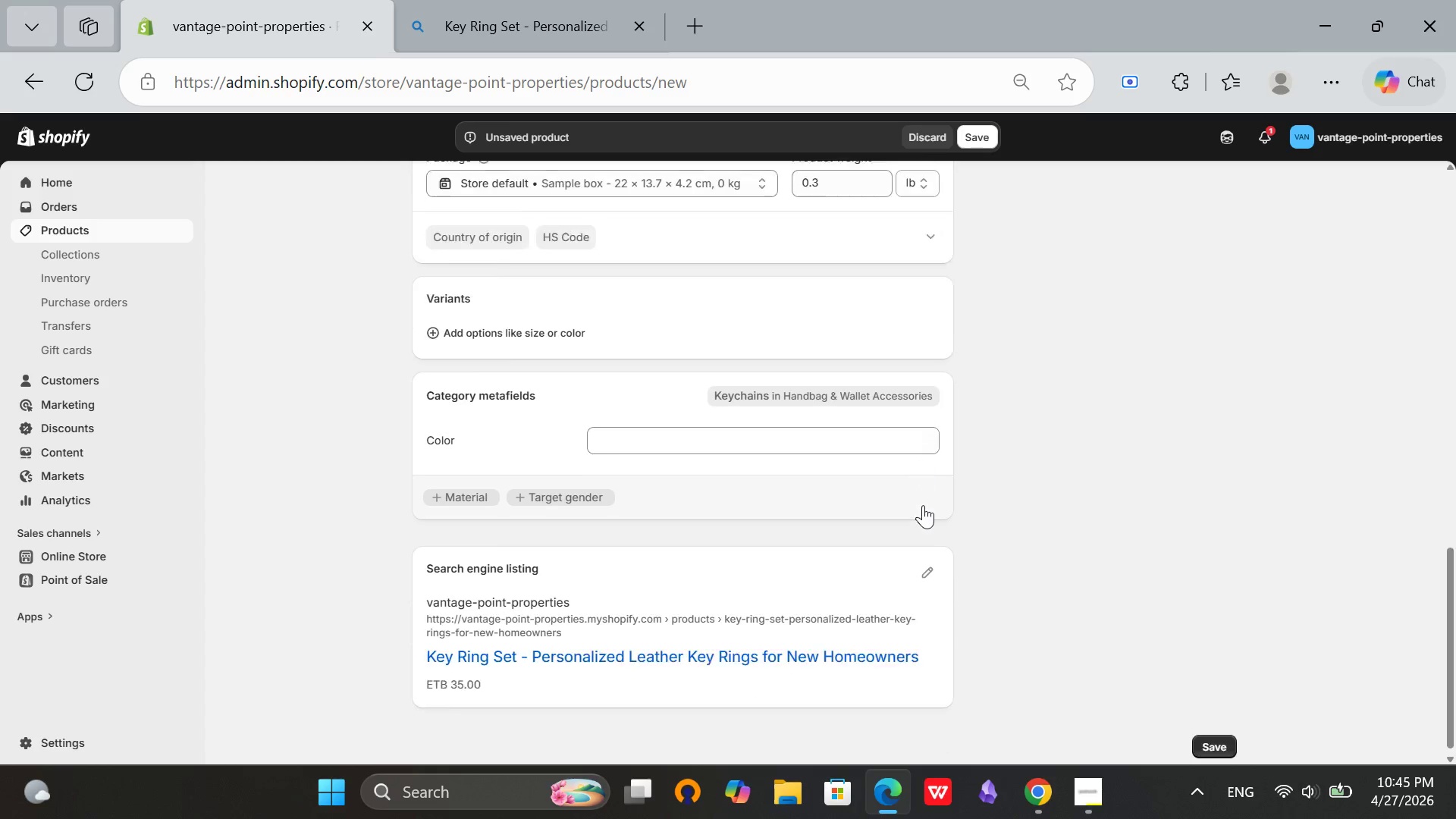 
scroll: coordinate [923, 505], scroll_direction: down, amount: 2.0
 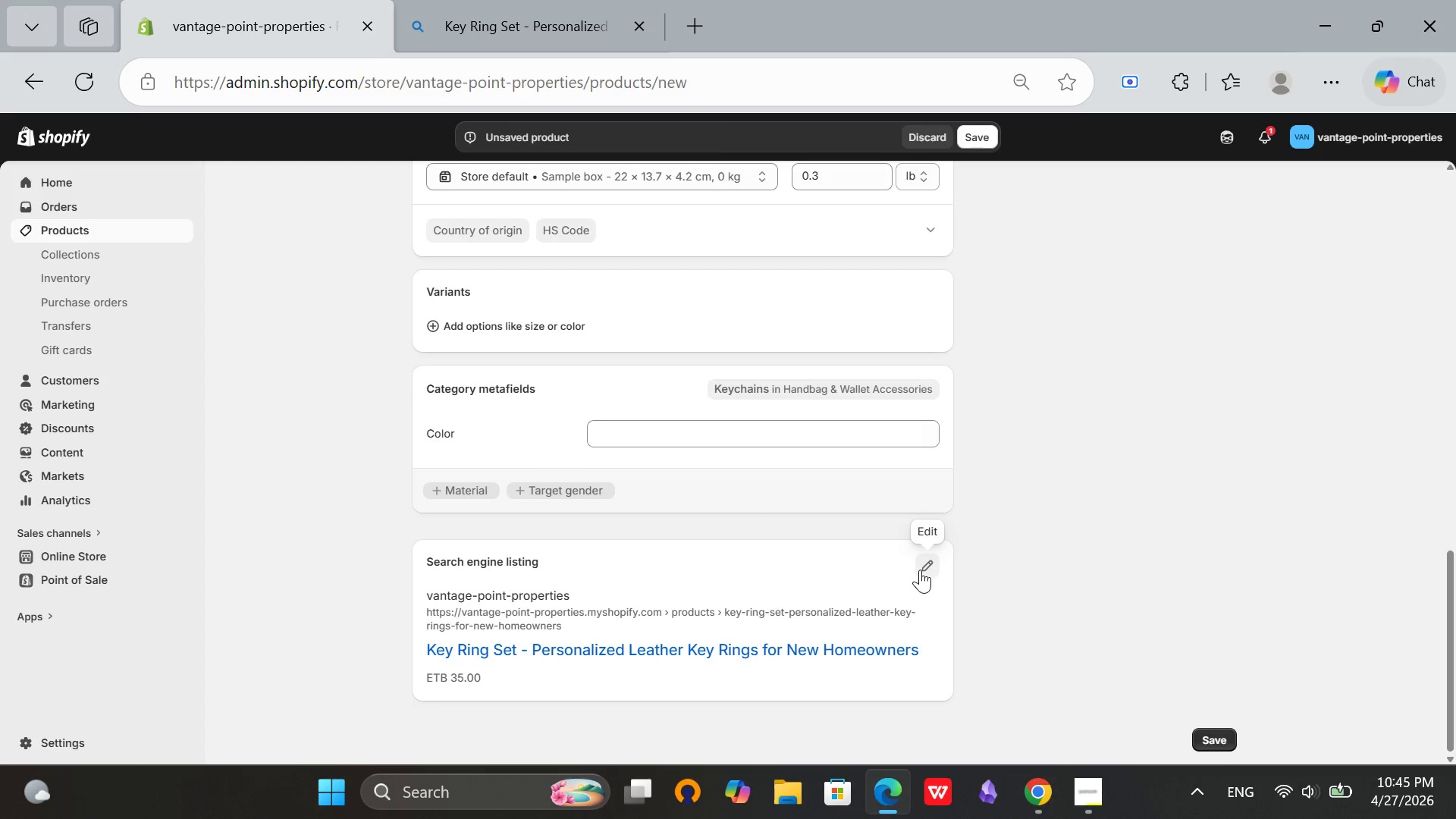 
left_click([920, 570])
 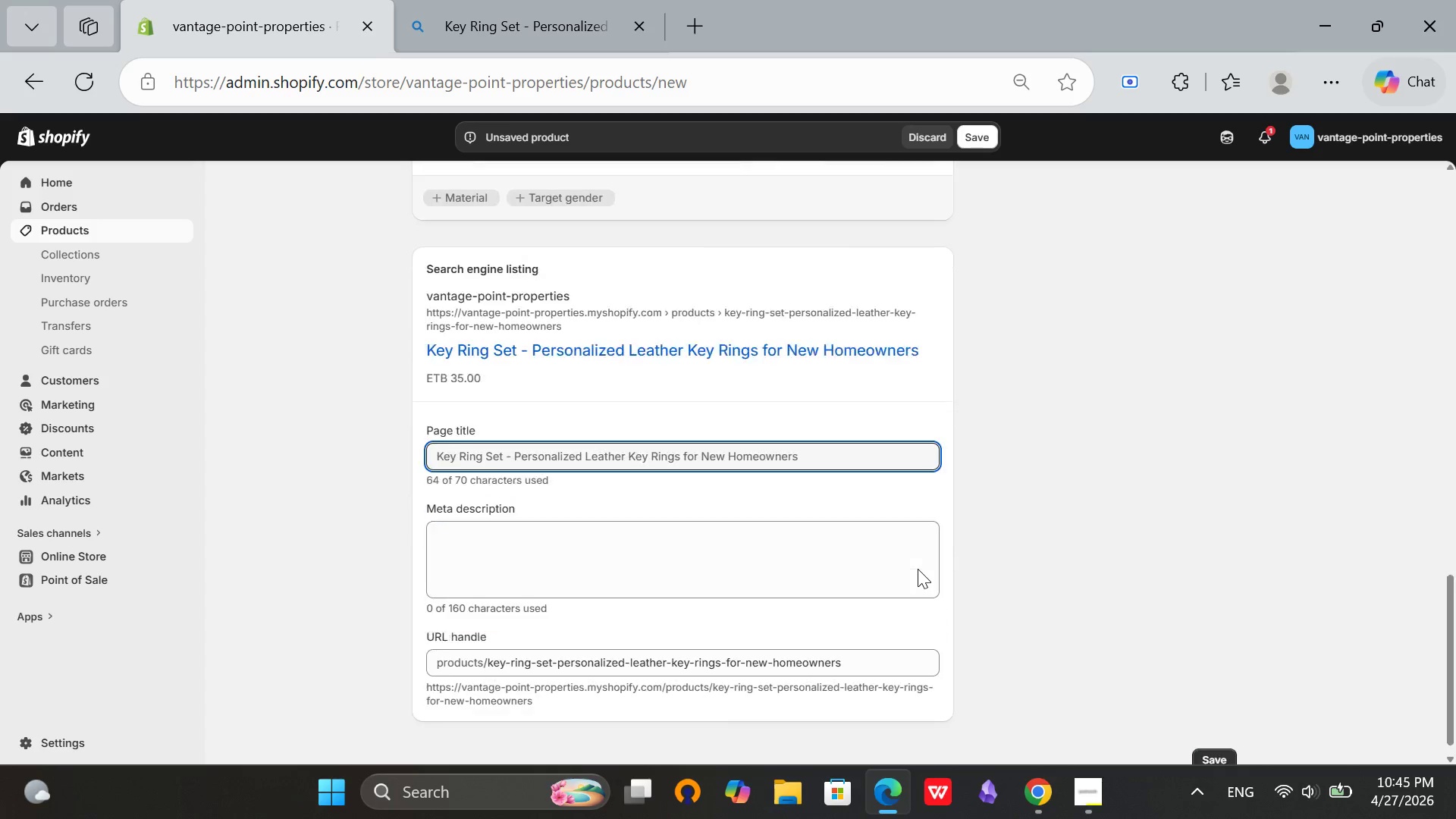 
scroll: coordinate [918, 569], scroll_direction: down, amount: 3.0
 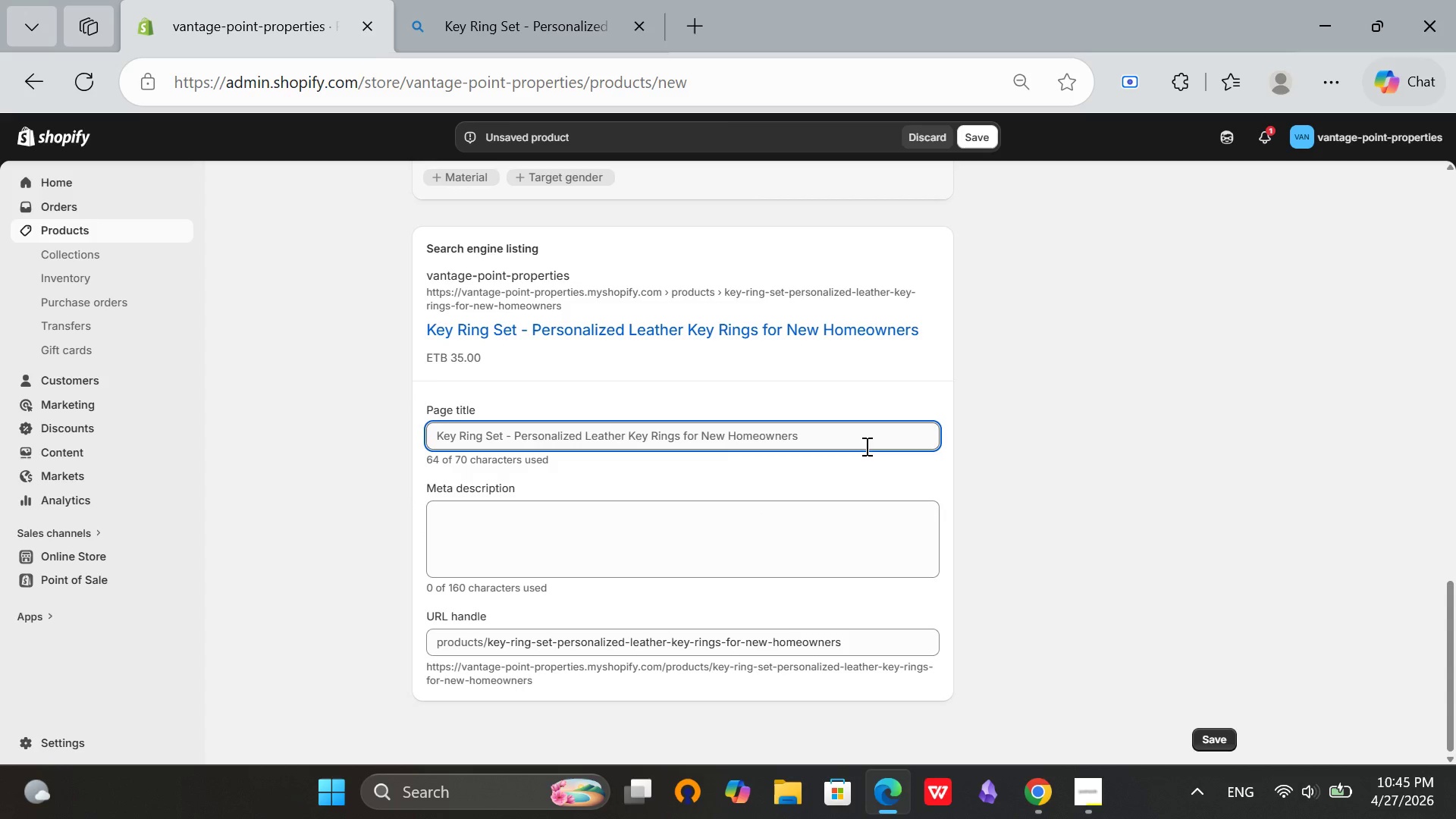 
left_click([865, 446])
 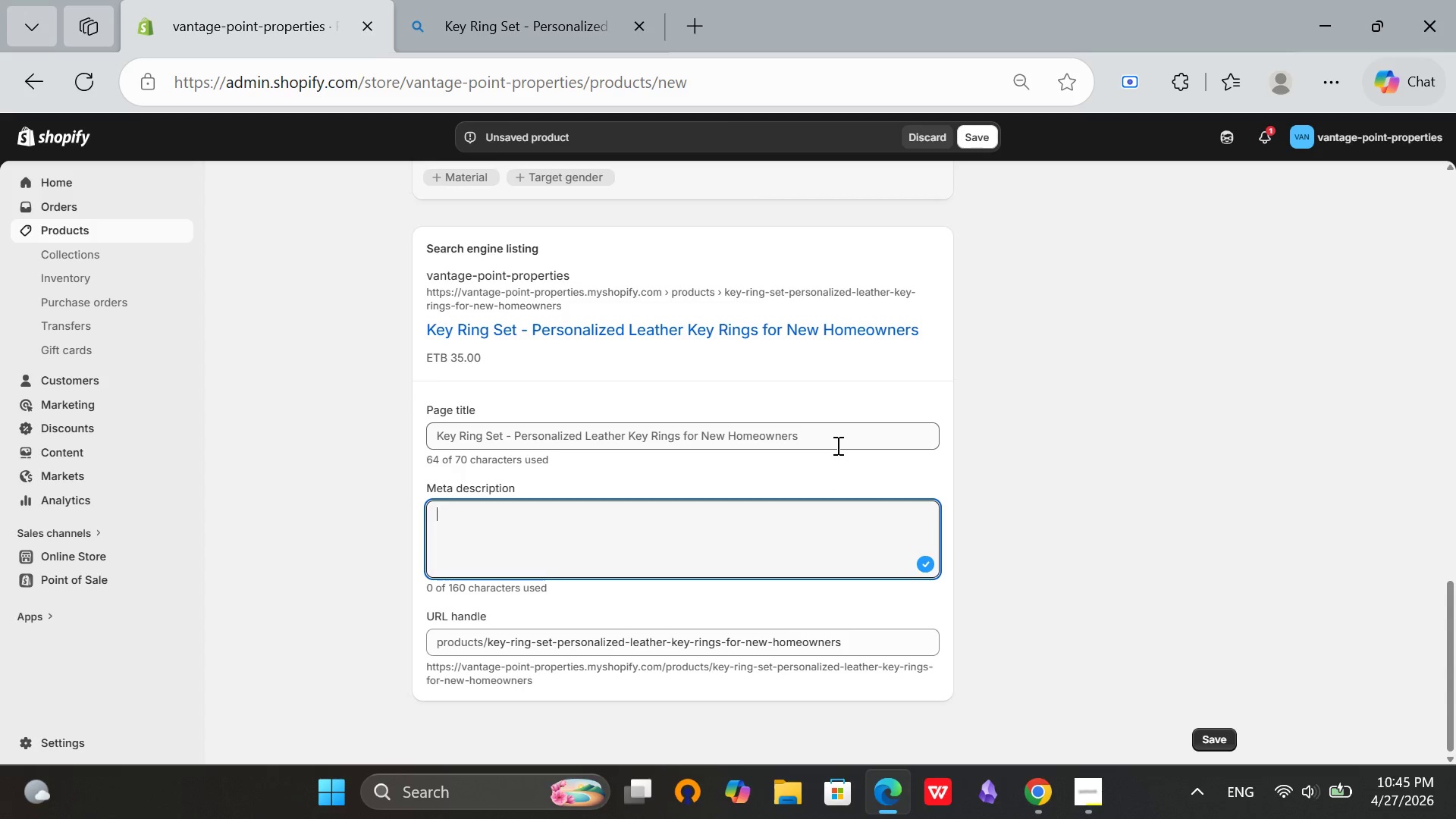 
type(Personalized key ring set for new homeowners. Set of 4 leather key rings stamped with "Home" in different fonts. Perfect closng gift.)
 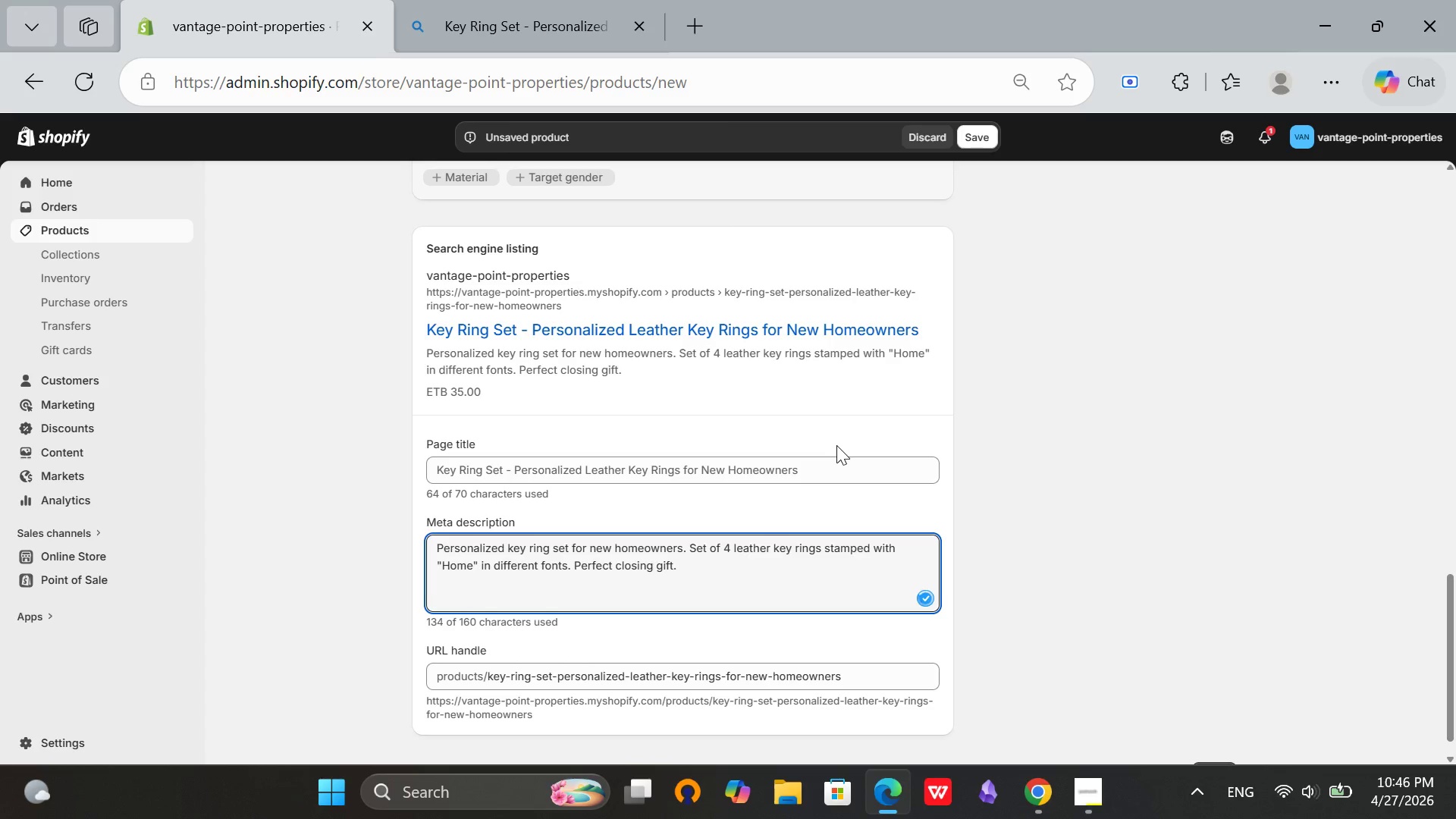 
scroll: coordinate [836, 445], scroll_direction: down, amount: 2.0
 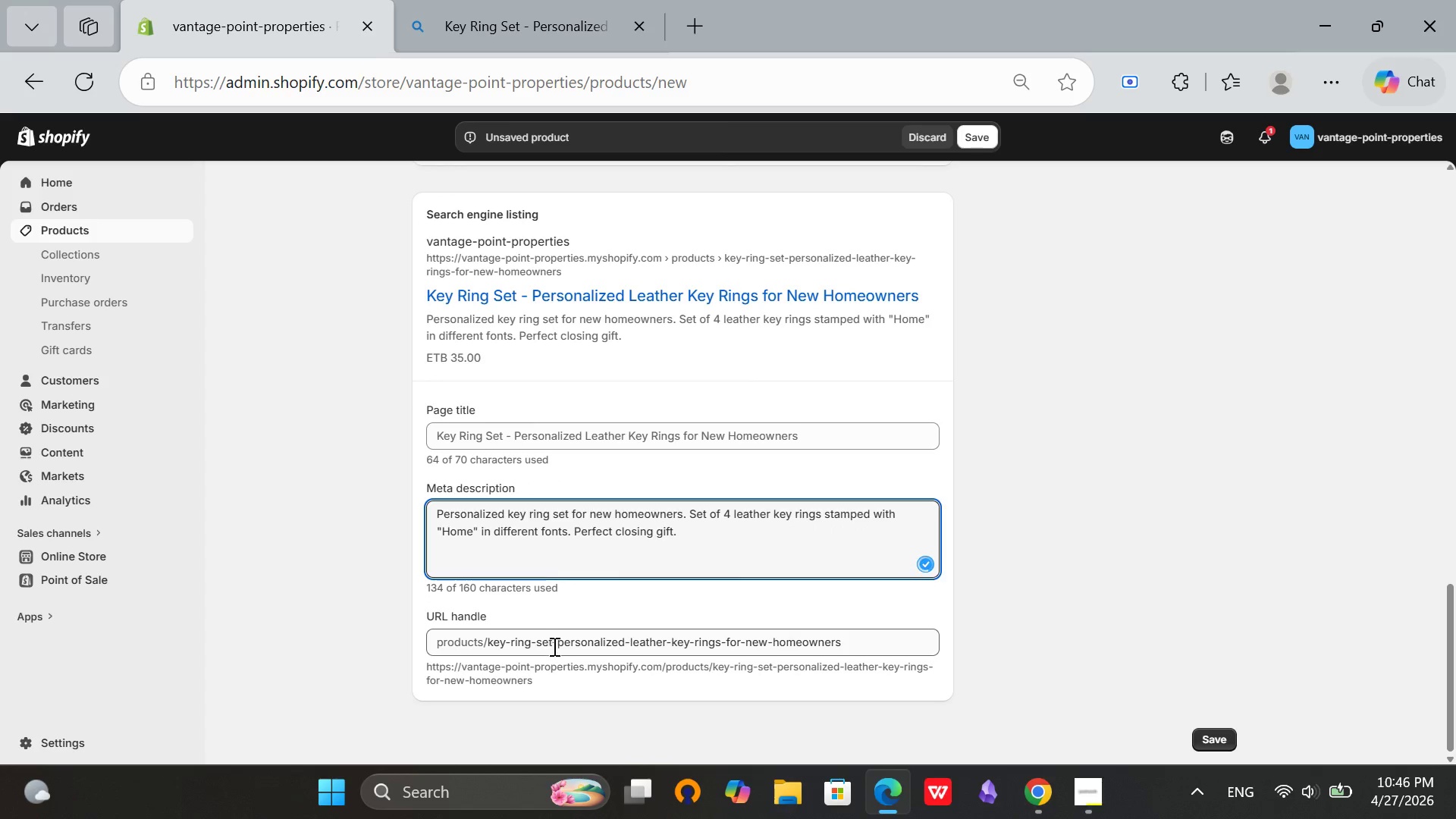 
left_click_drag(start_coordinate=[553, 646], to_coordinate=[929, 651])
 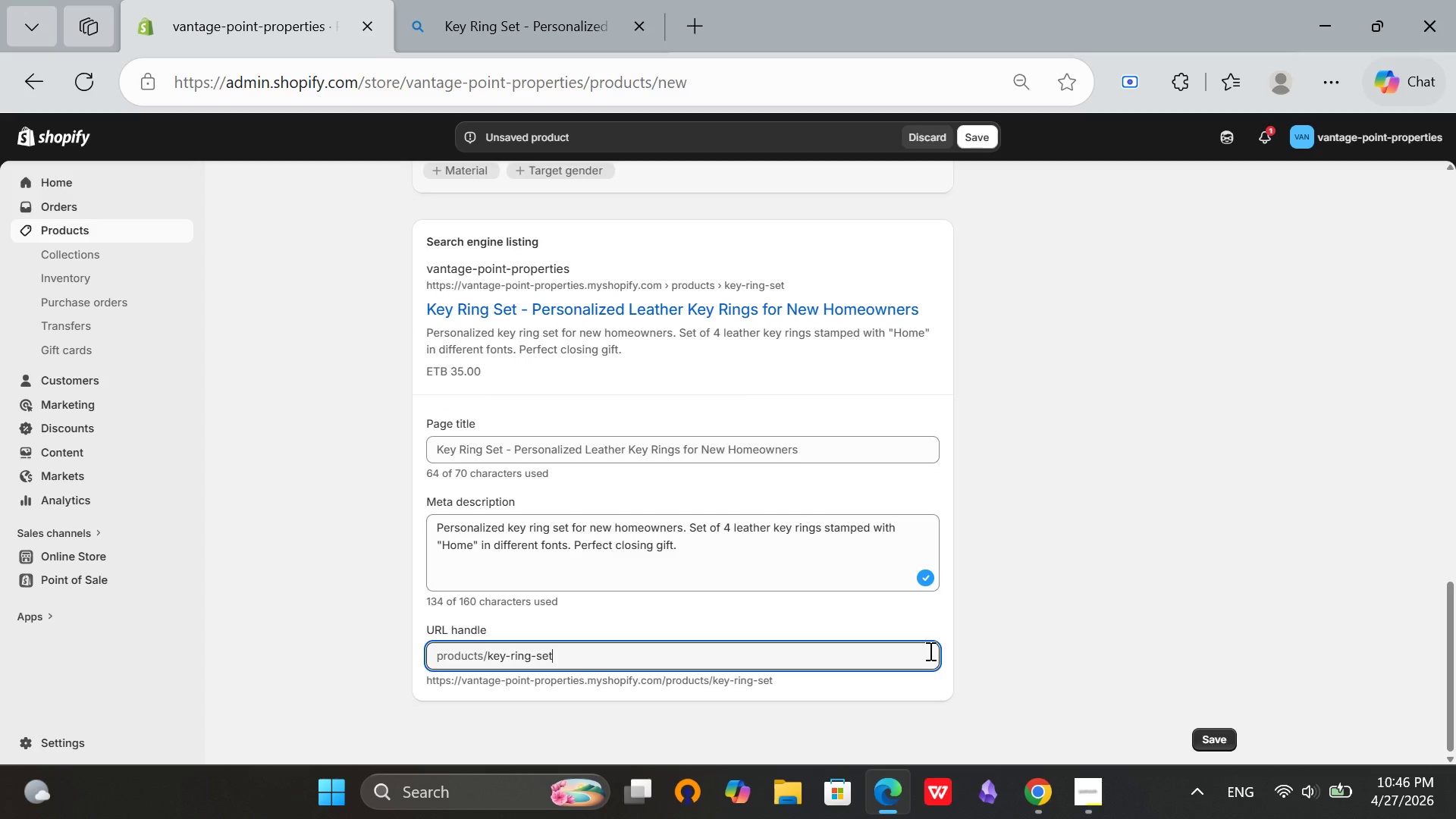 
key(Backspace)
 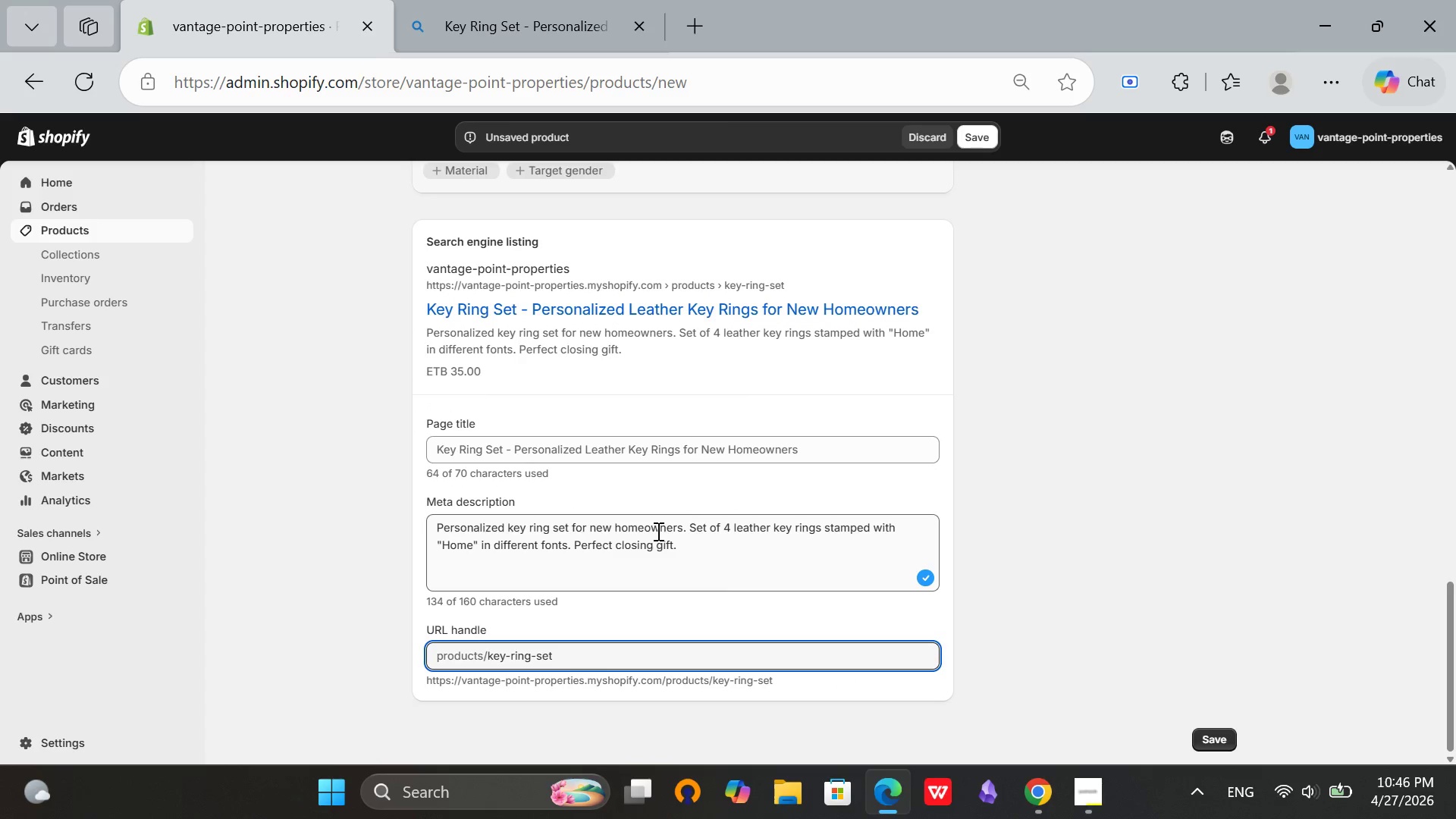 
left_click([704, 548])
 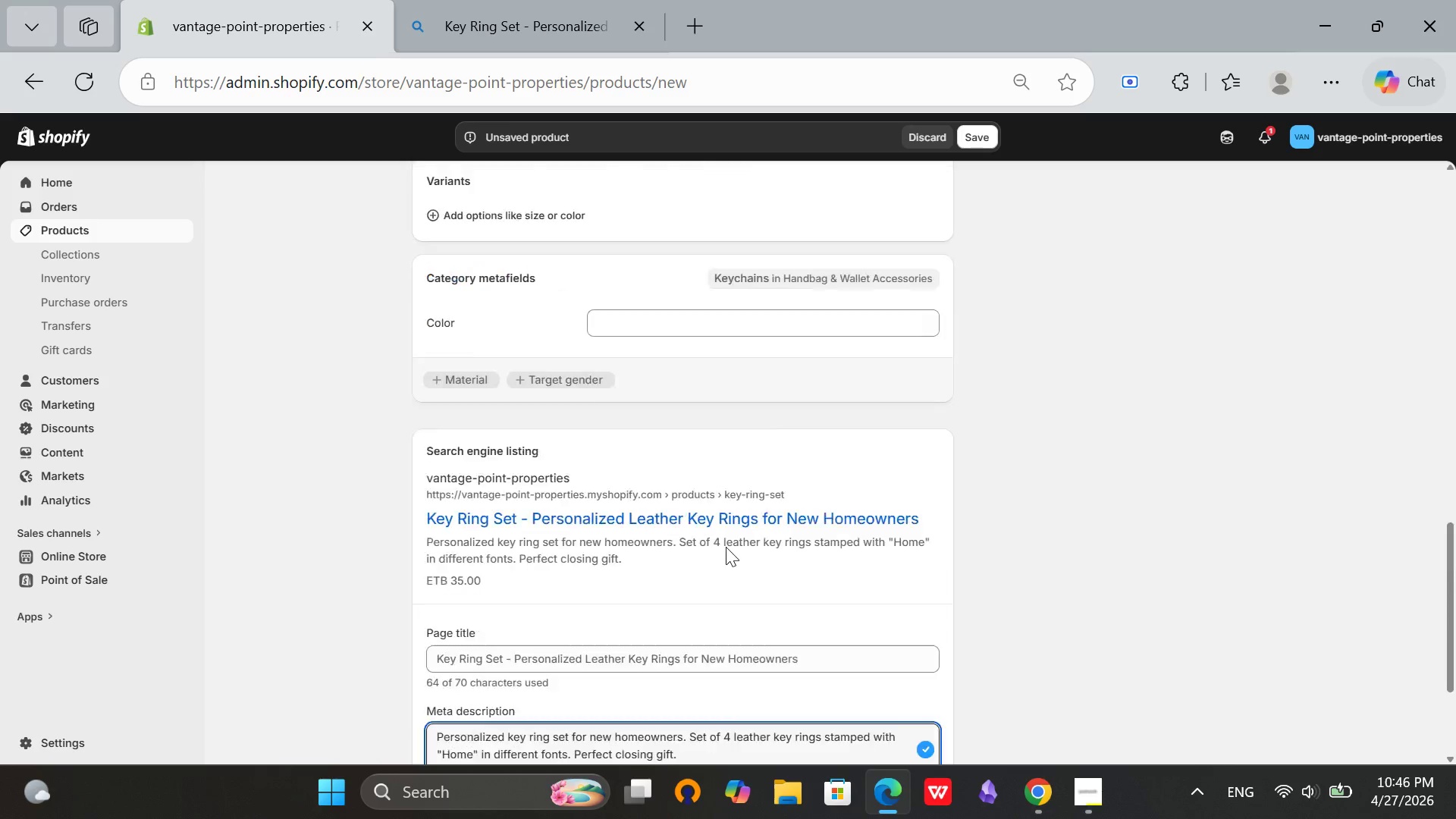 
scroll: coordinate [1027, 516], scroll_direction: up, amount: 14.0
 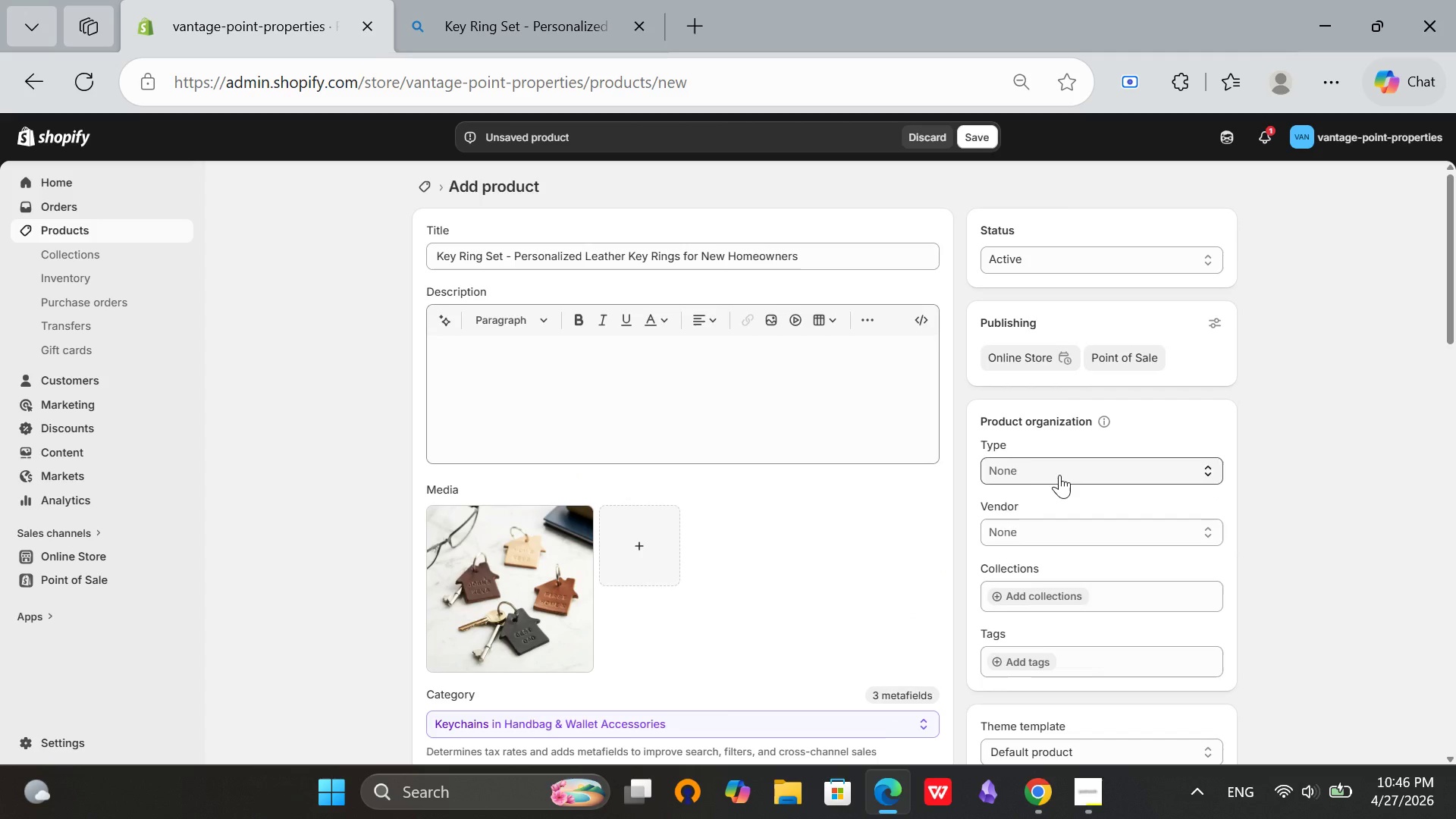 
left_click([1059, 475])
 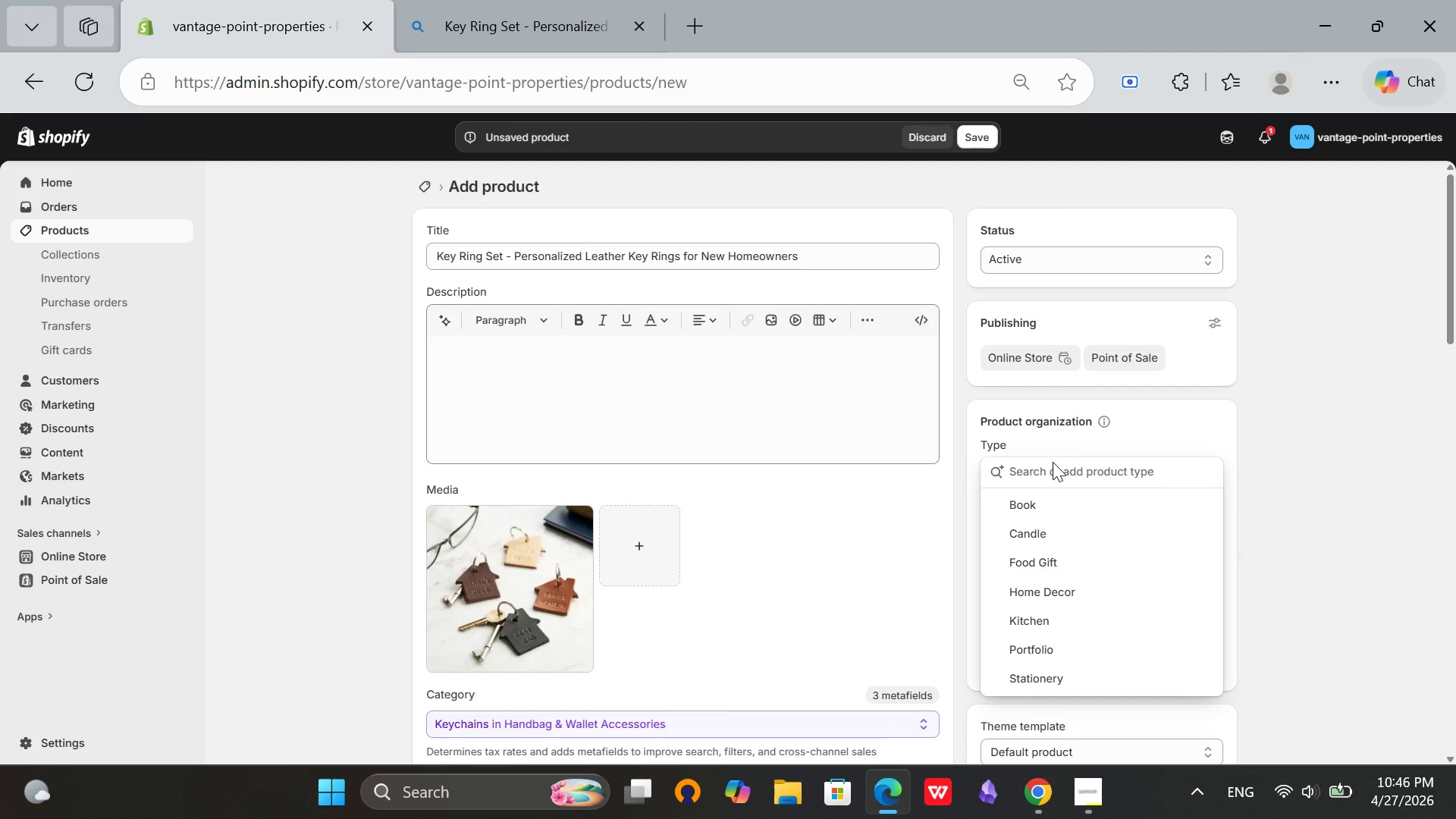 
wait(5.16)
 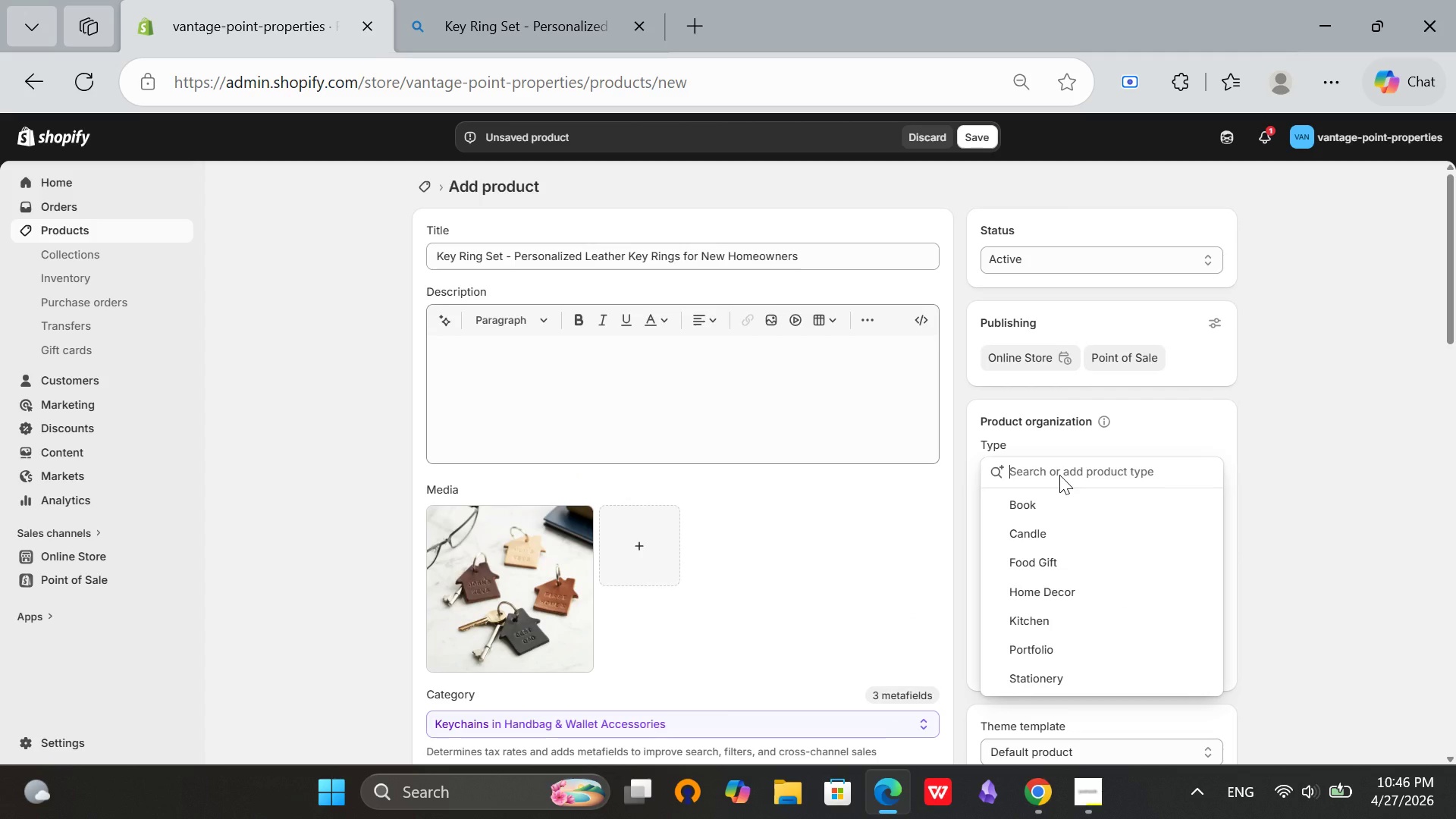 
left_click([1222, 385])
 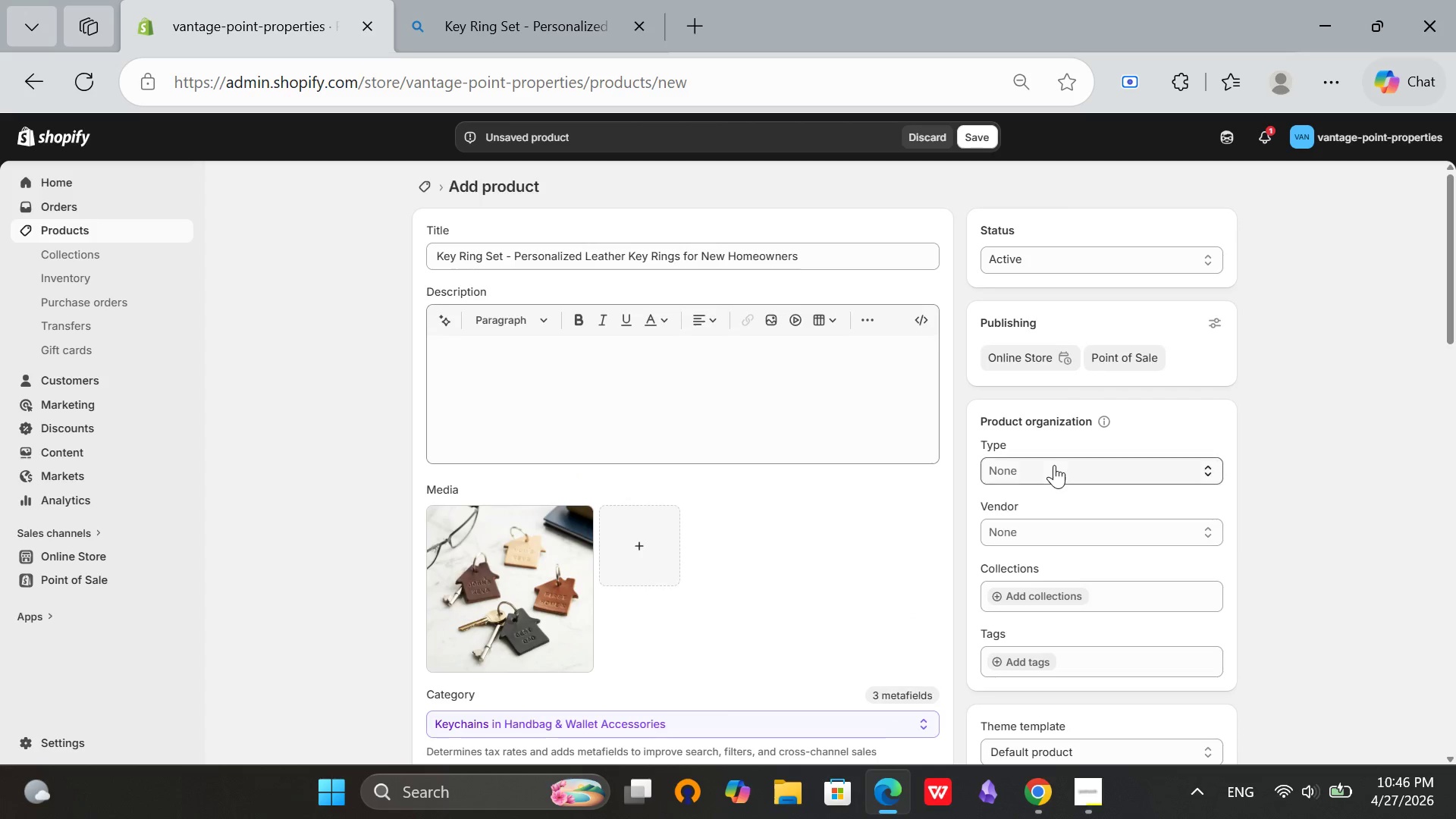 
left_click([1054, 465])
 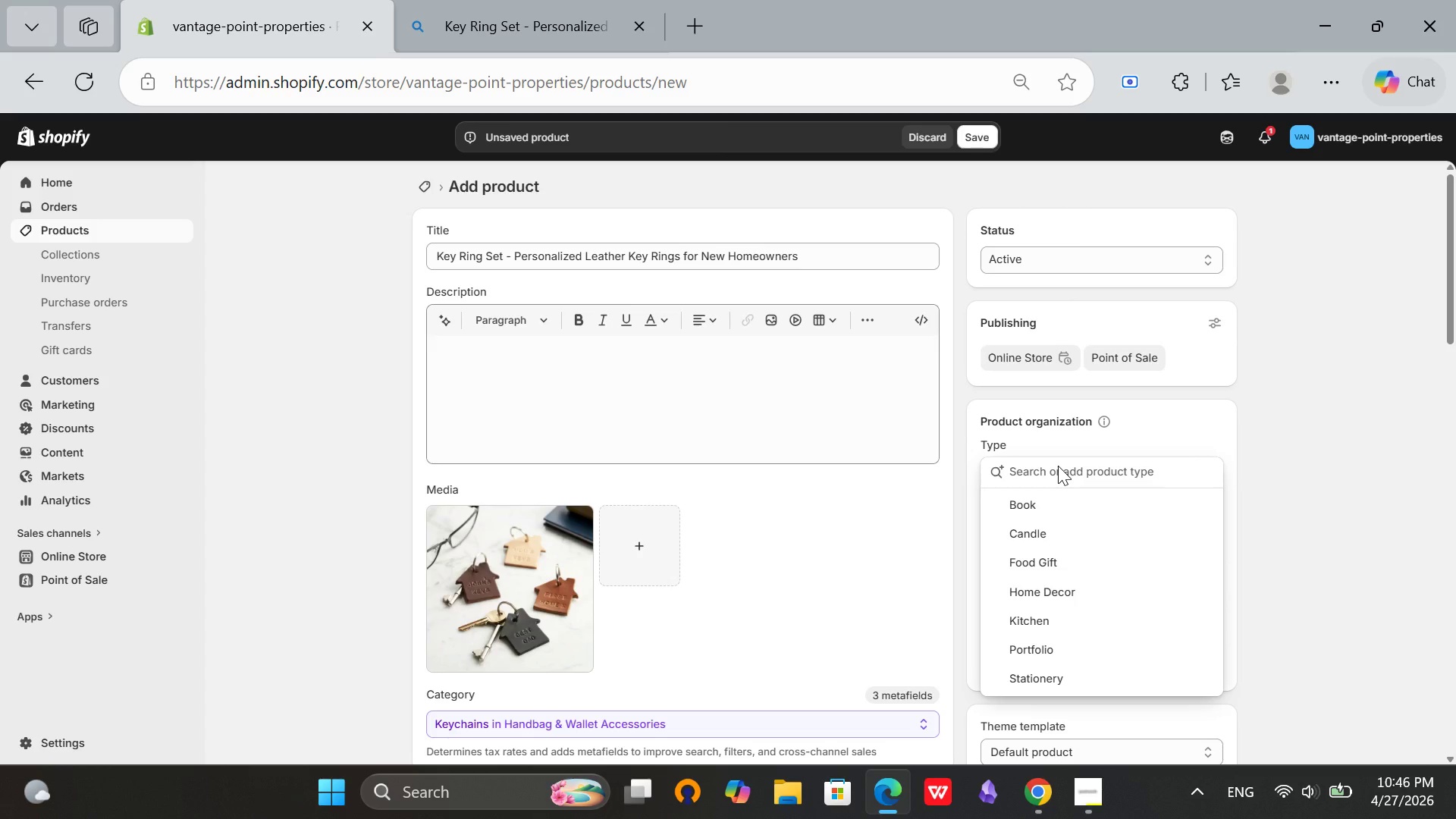 
type(Acc)
 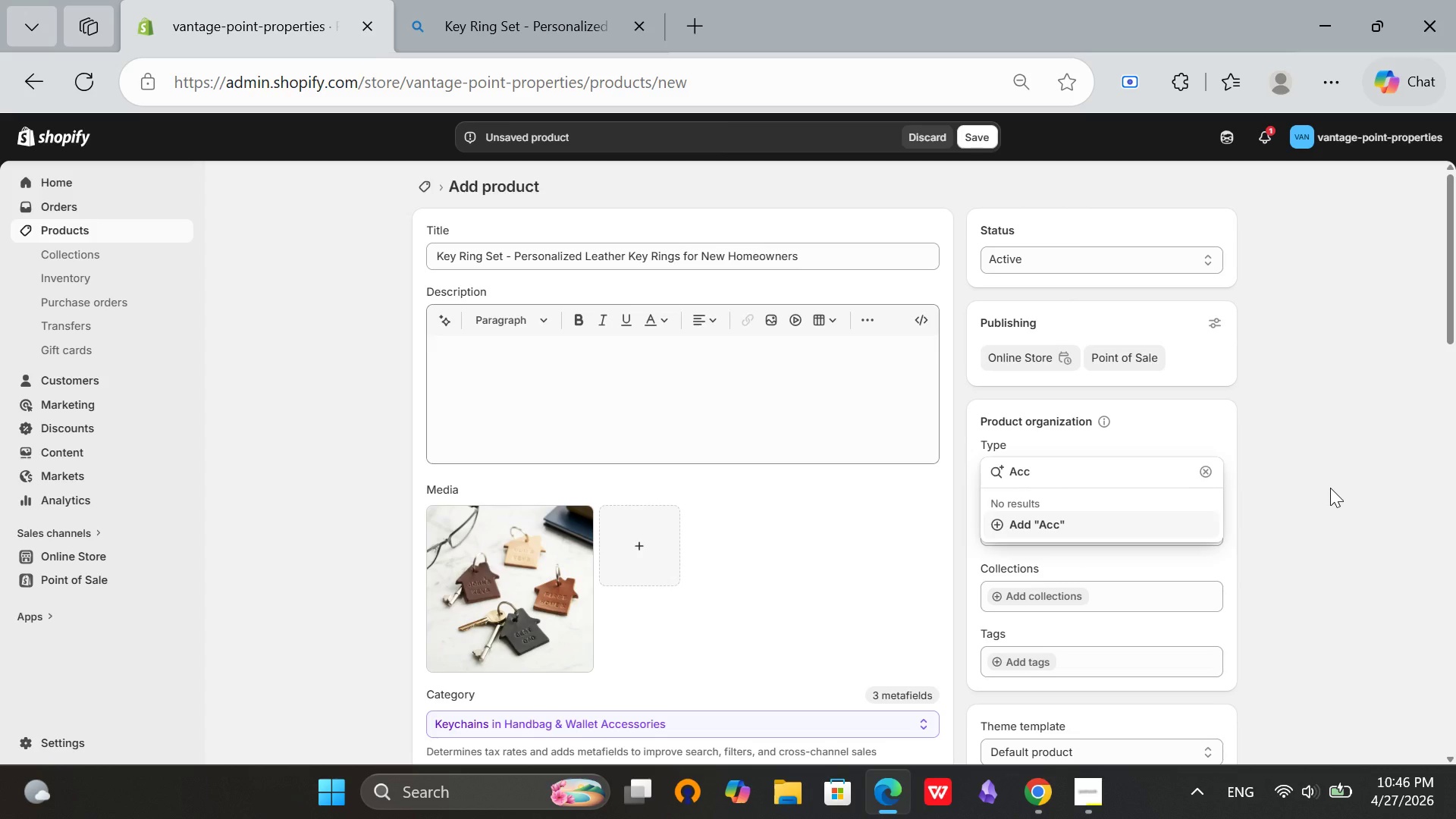 
type(ess)
 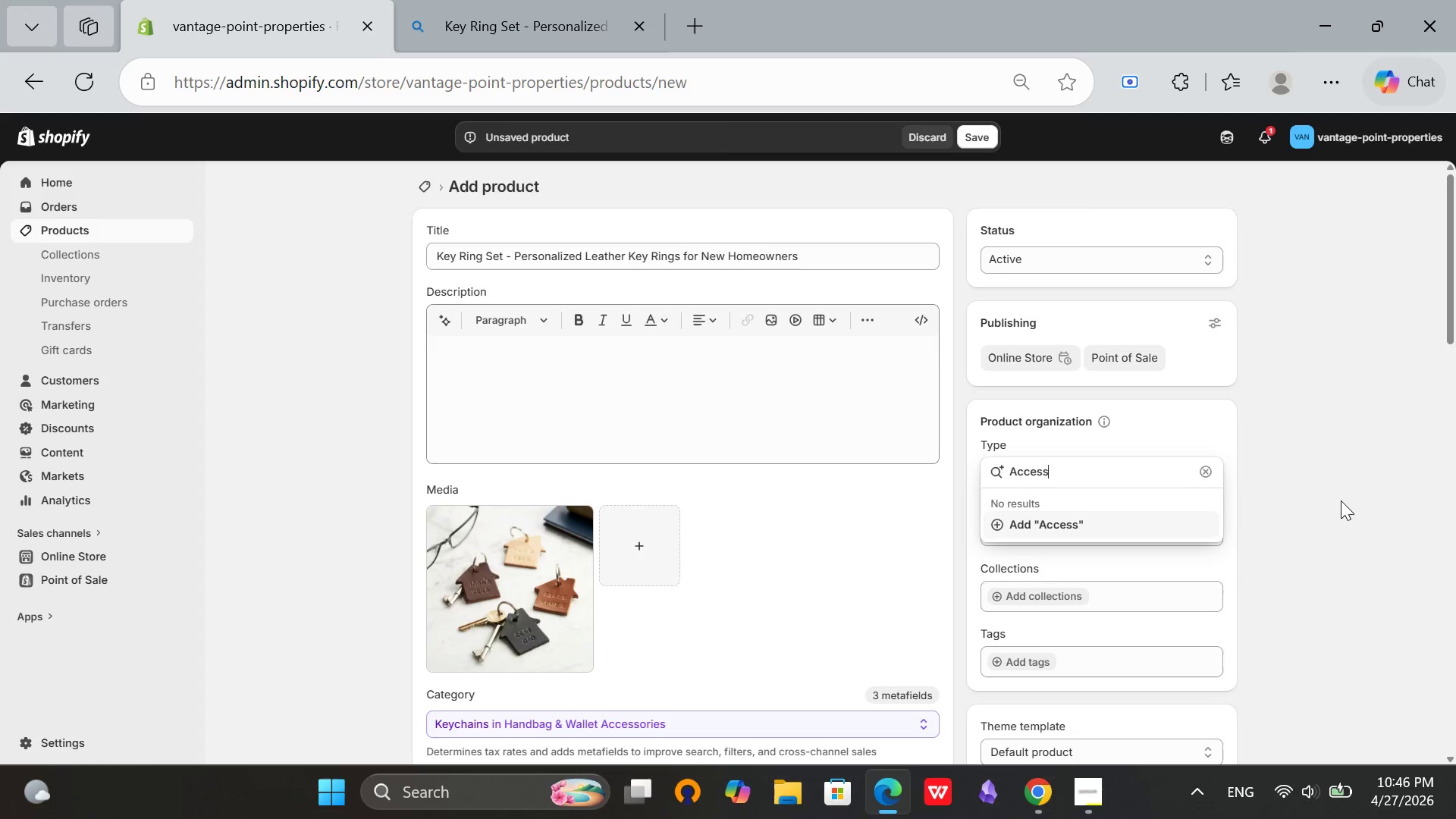 
type(ory)
 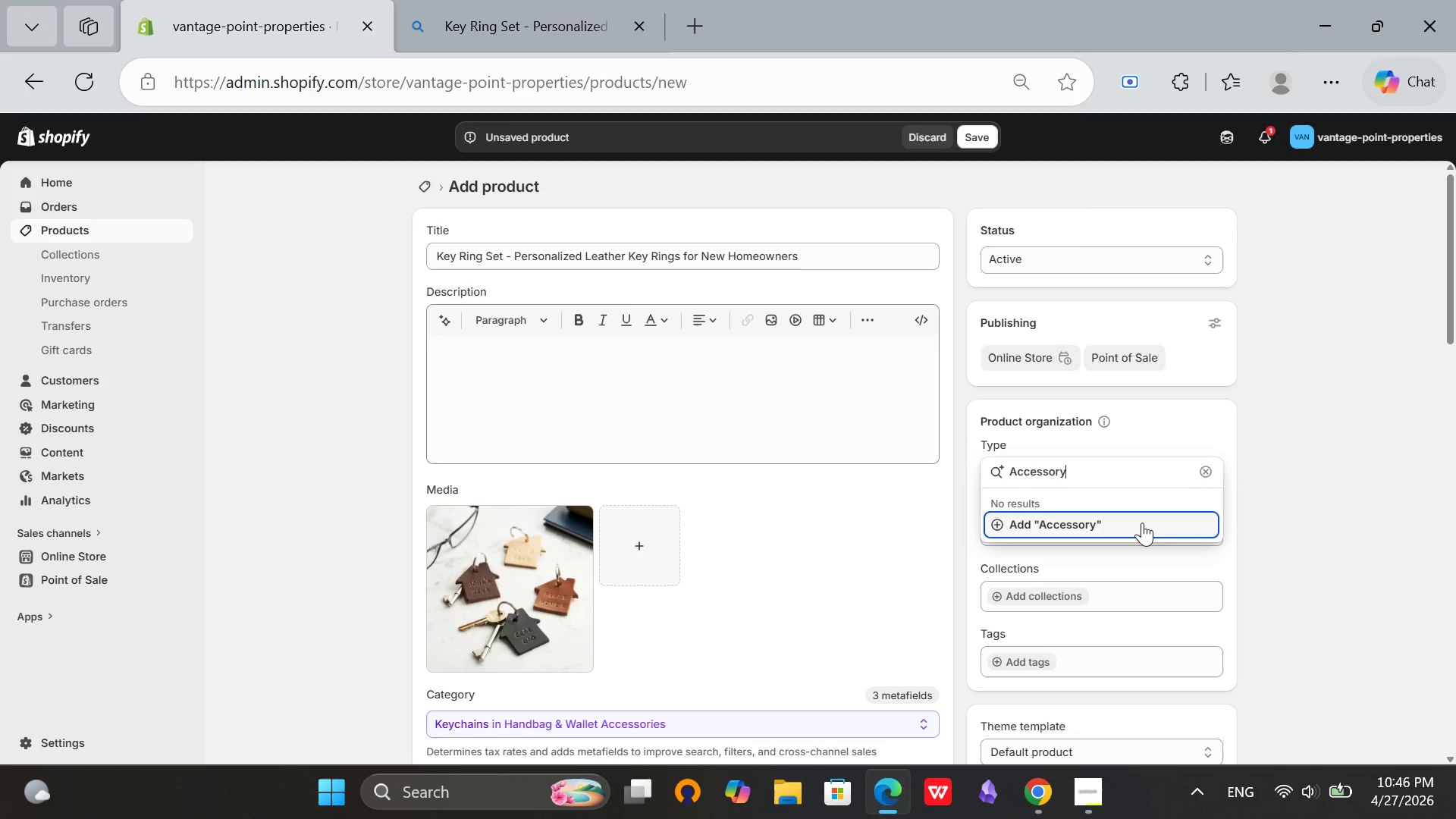 
left_click([1141, 522])
 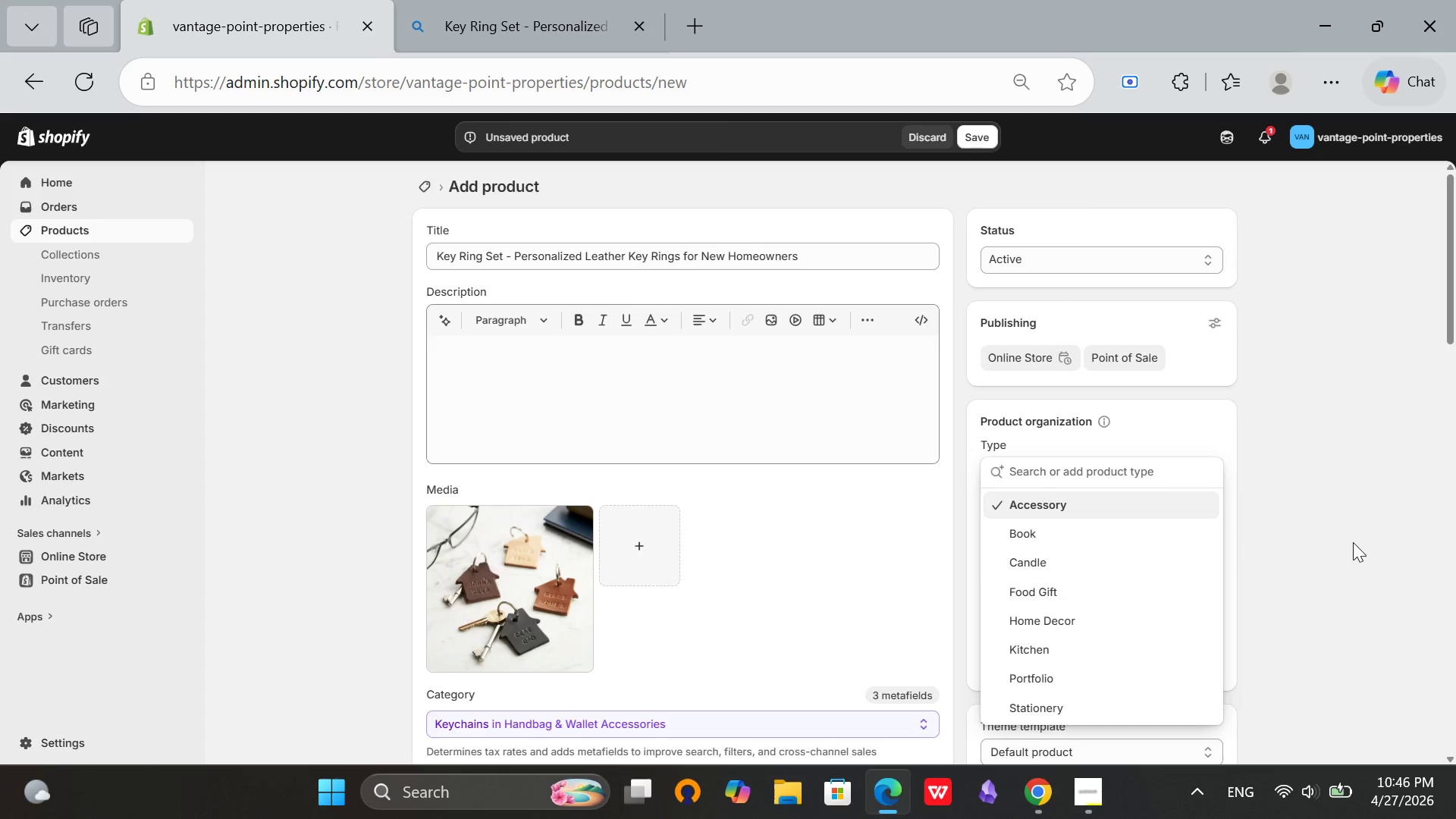 
left_click([1353, 542])
 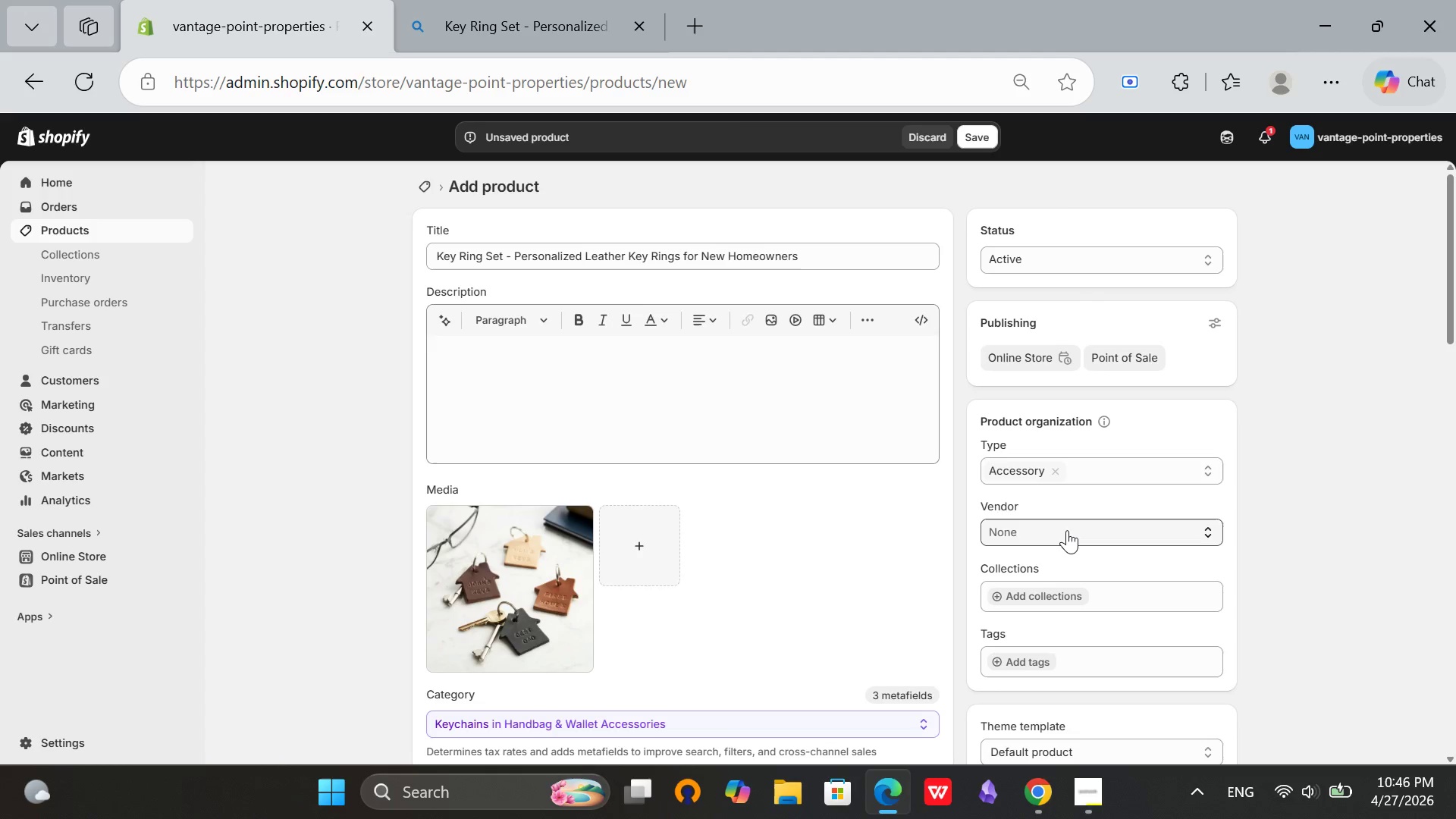 
left_click([1067, 530])
 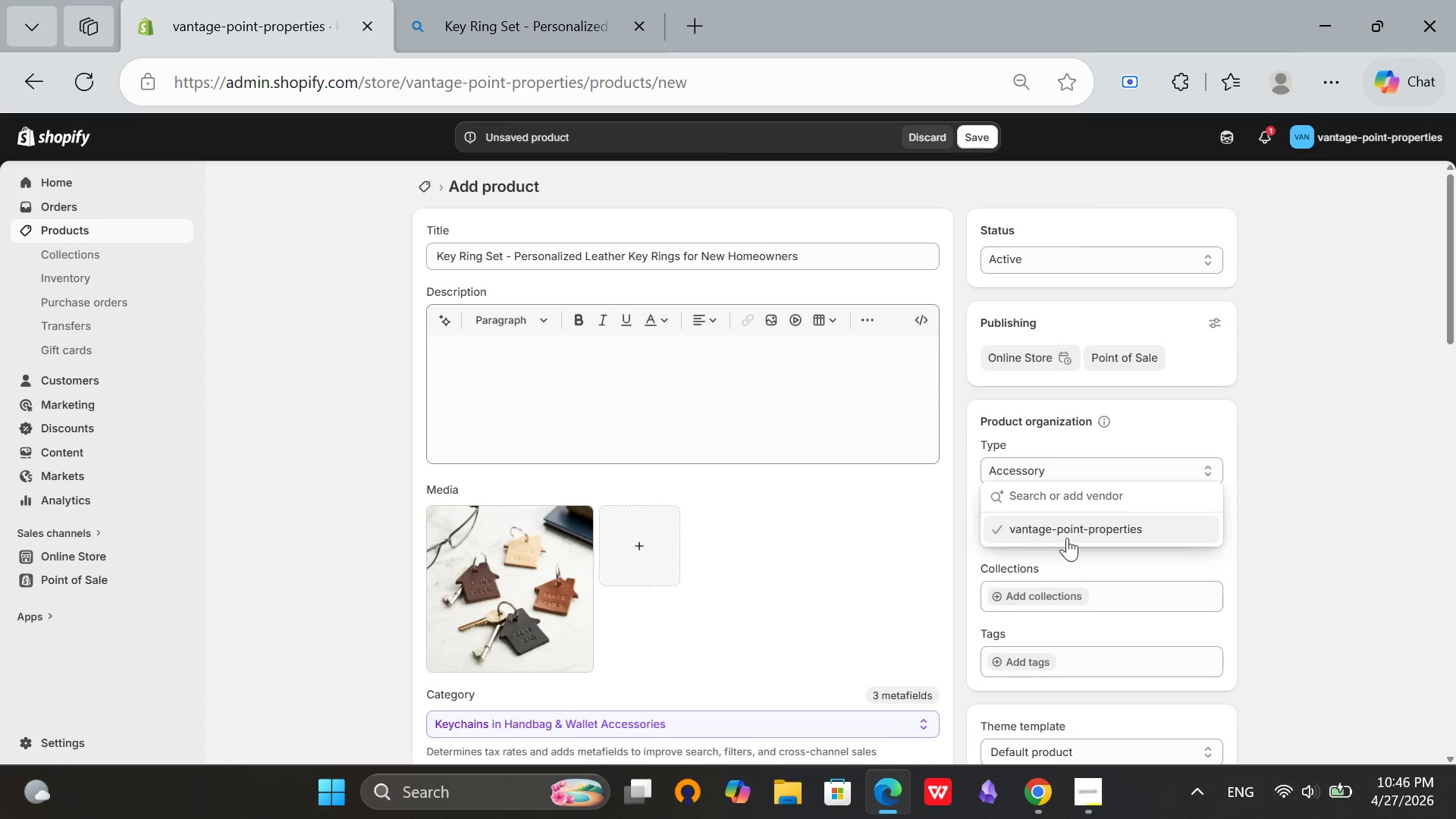 
left_click([1067, 538])
 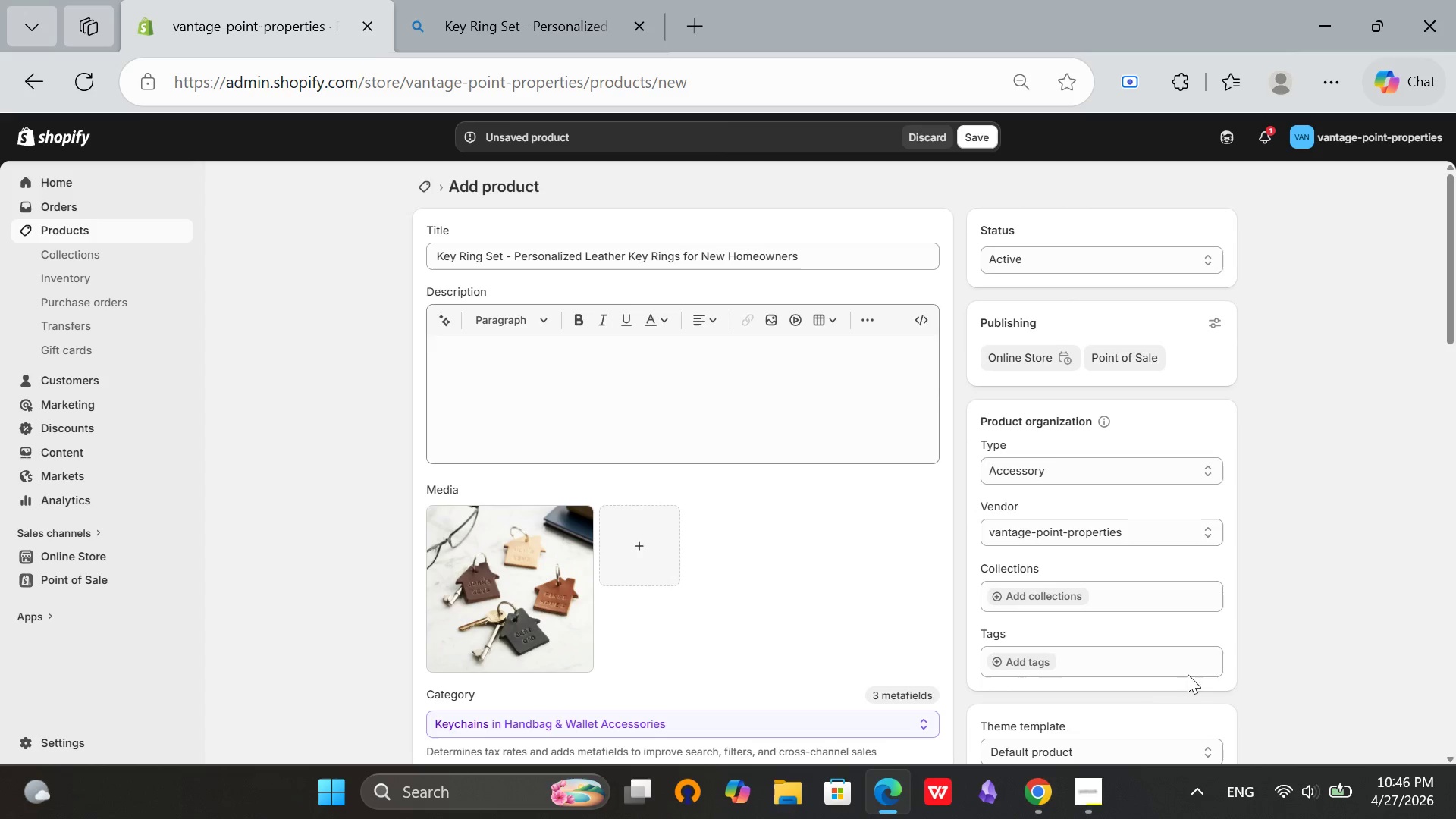 
left_click([1034, 664])
 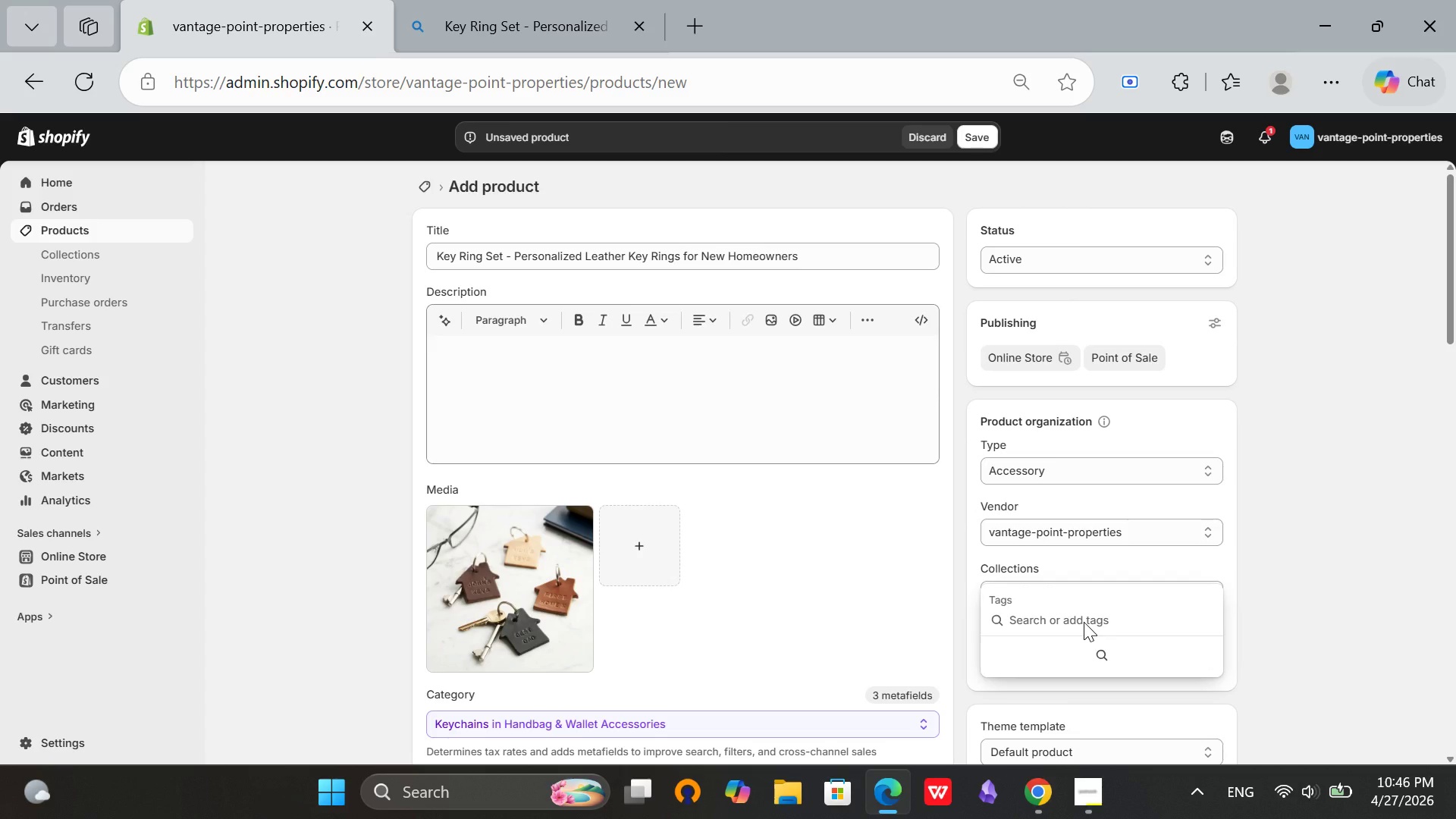 
type(client-gift)
 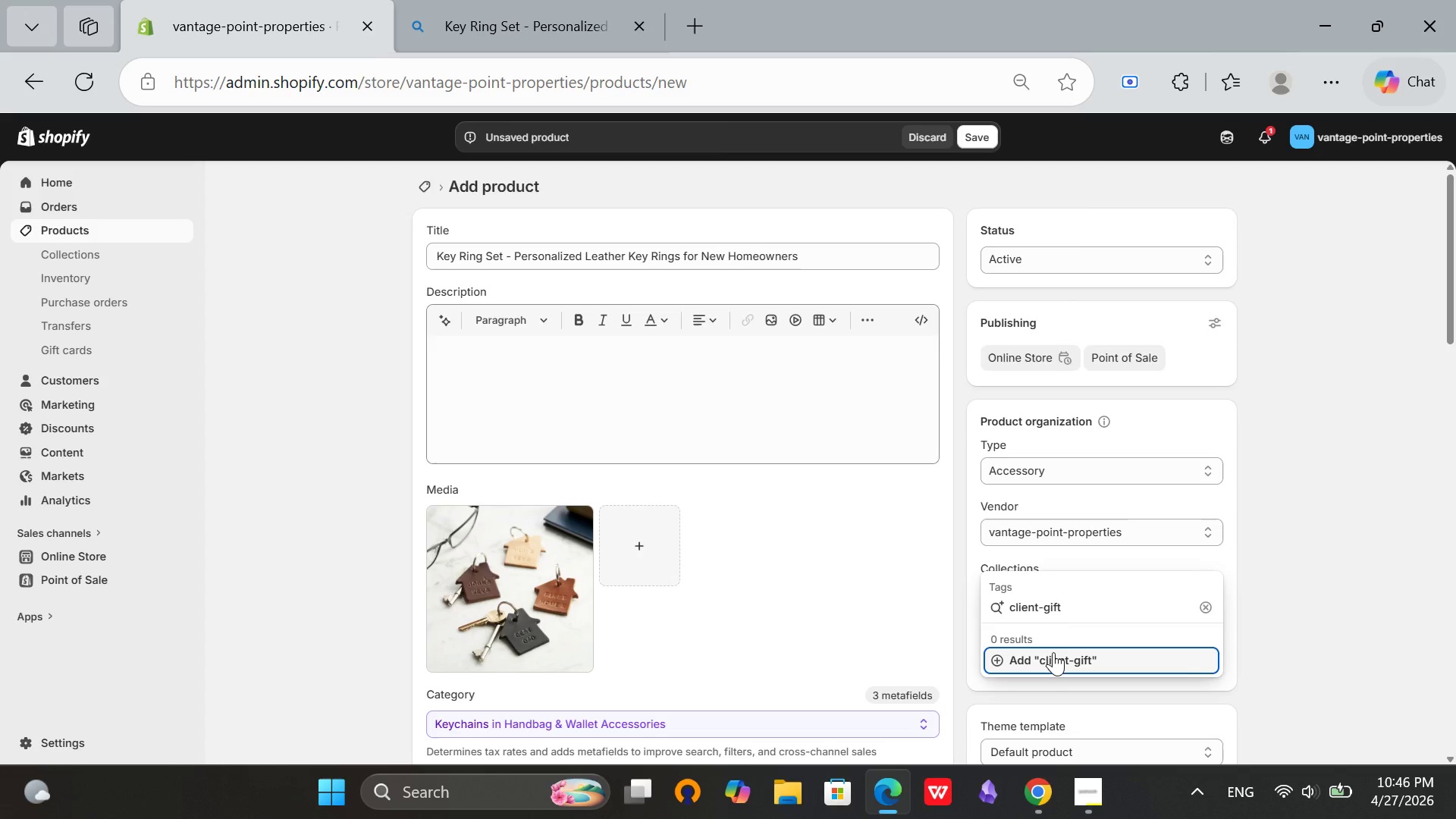 
left_click([1054, 656])
 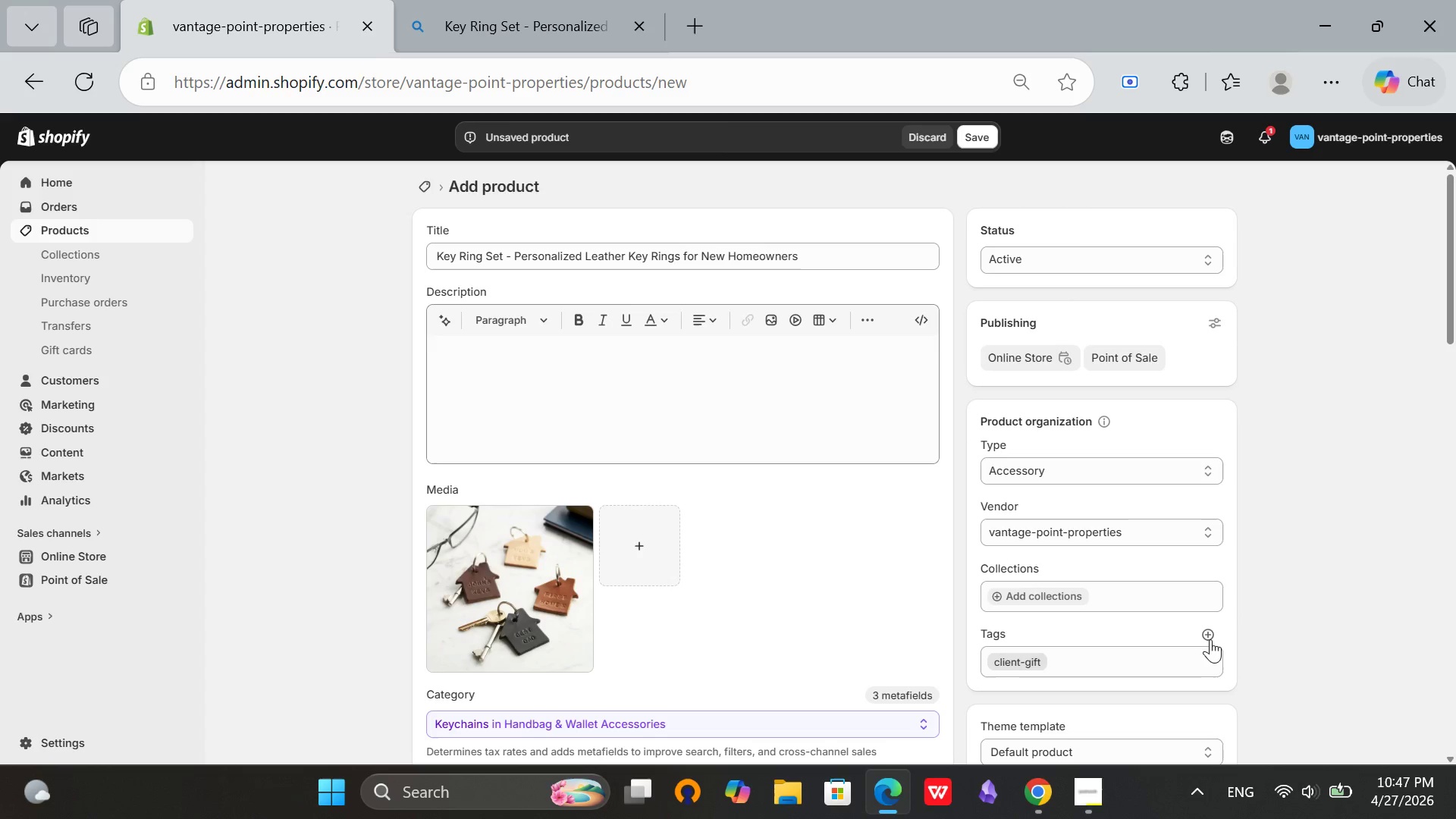 
left_click([1210, 639])
 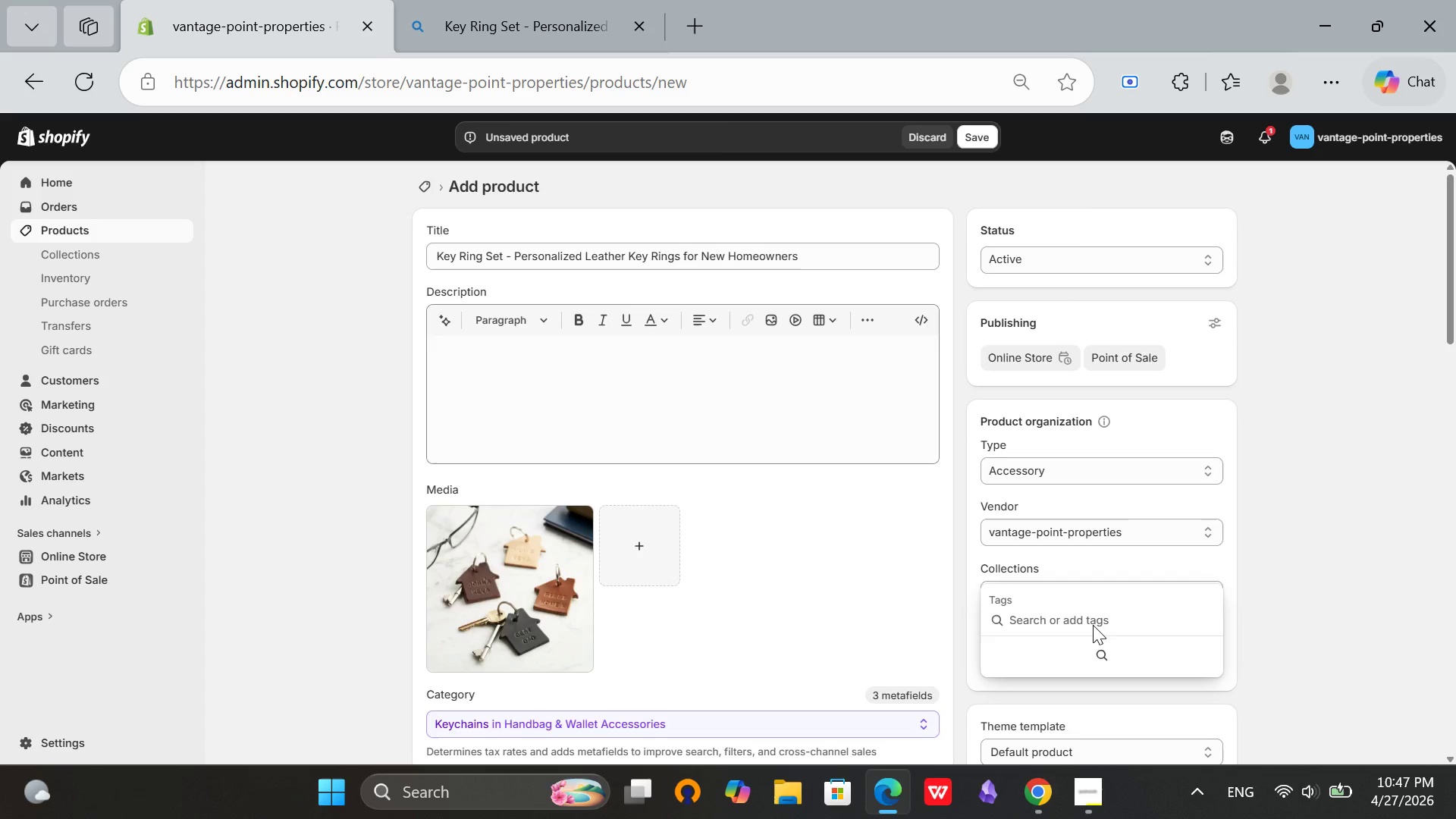 
type(key-ring)
 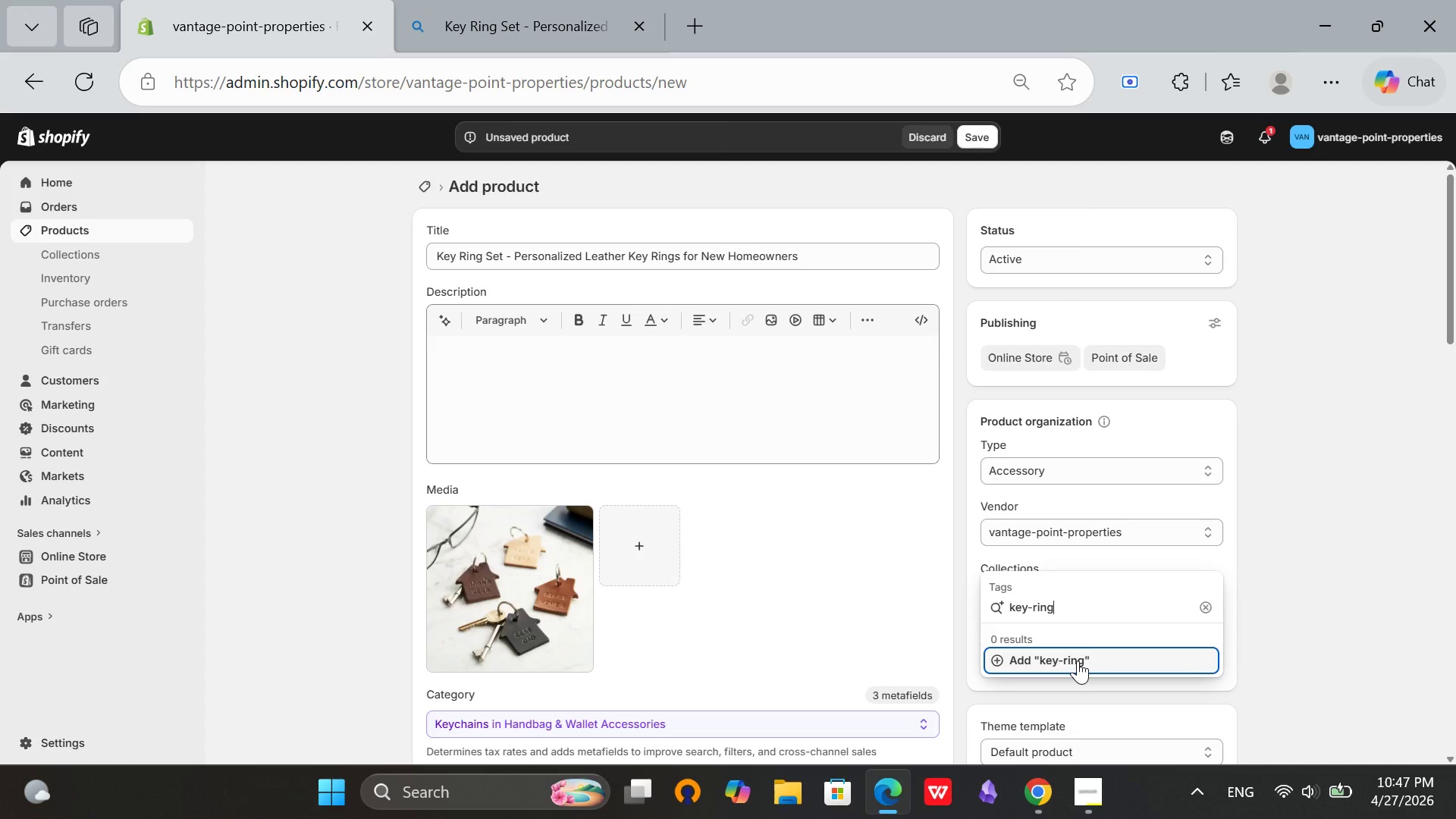 
left_click([1078, 661])
 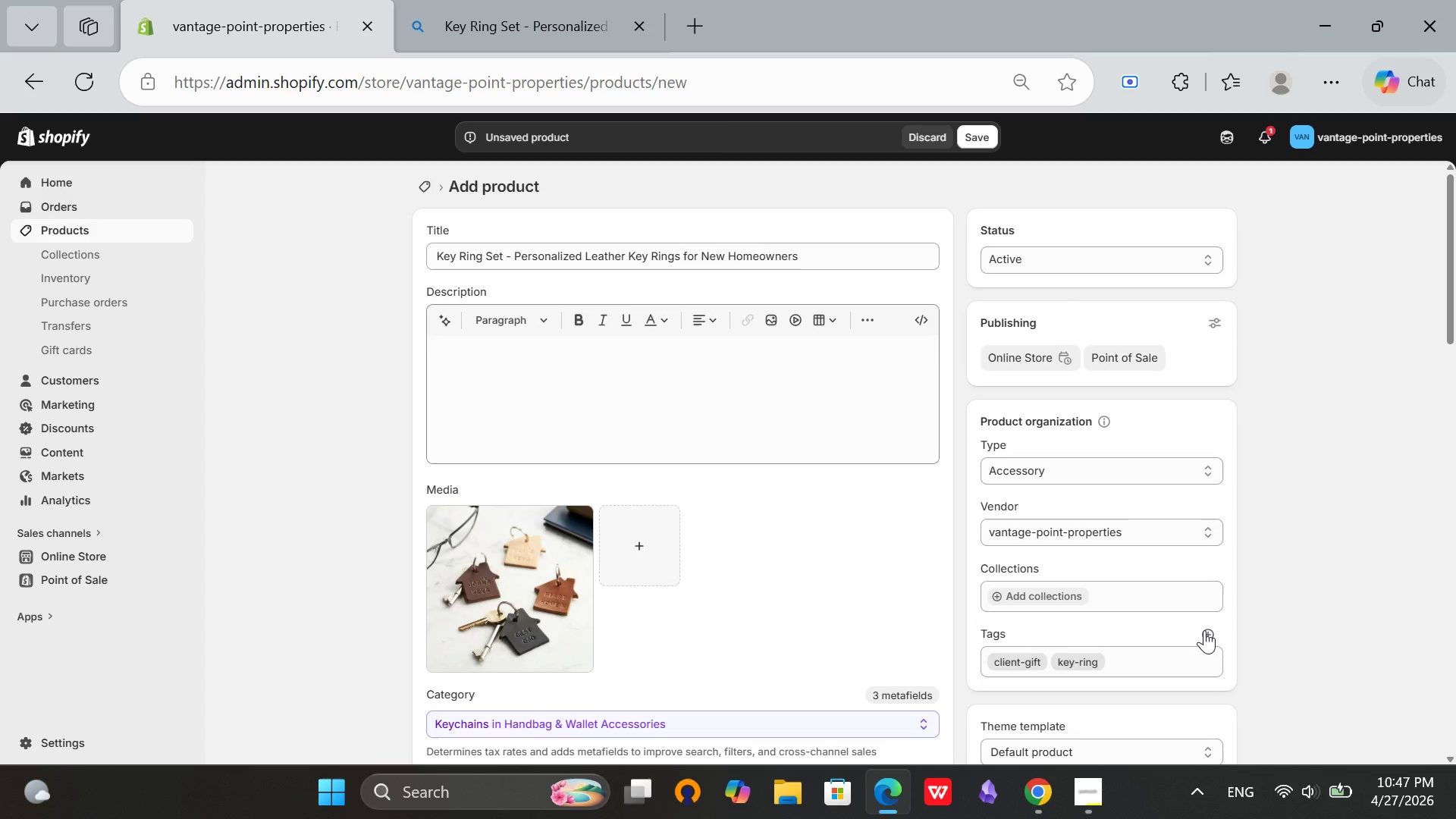 
left_click([1204, 630])
 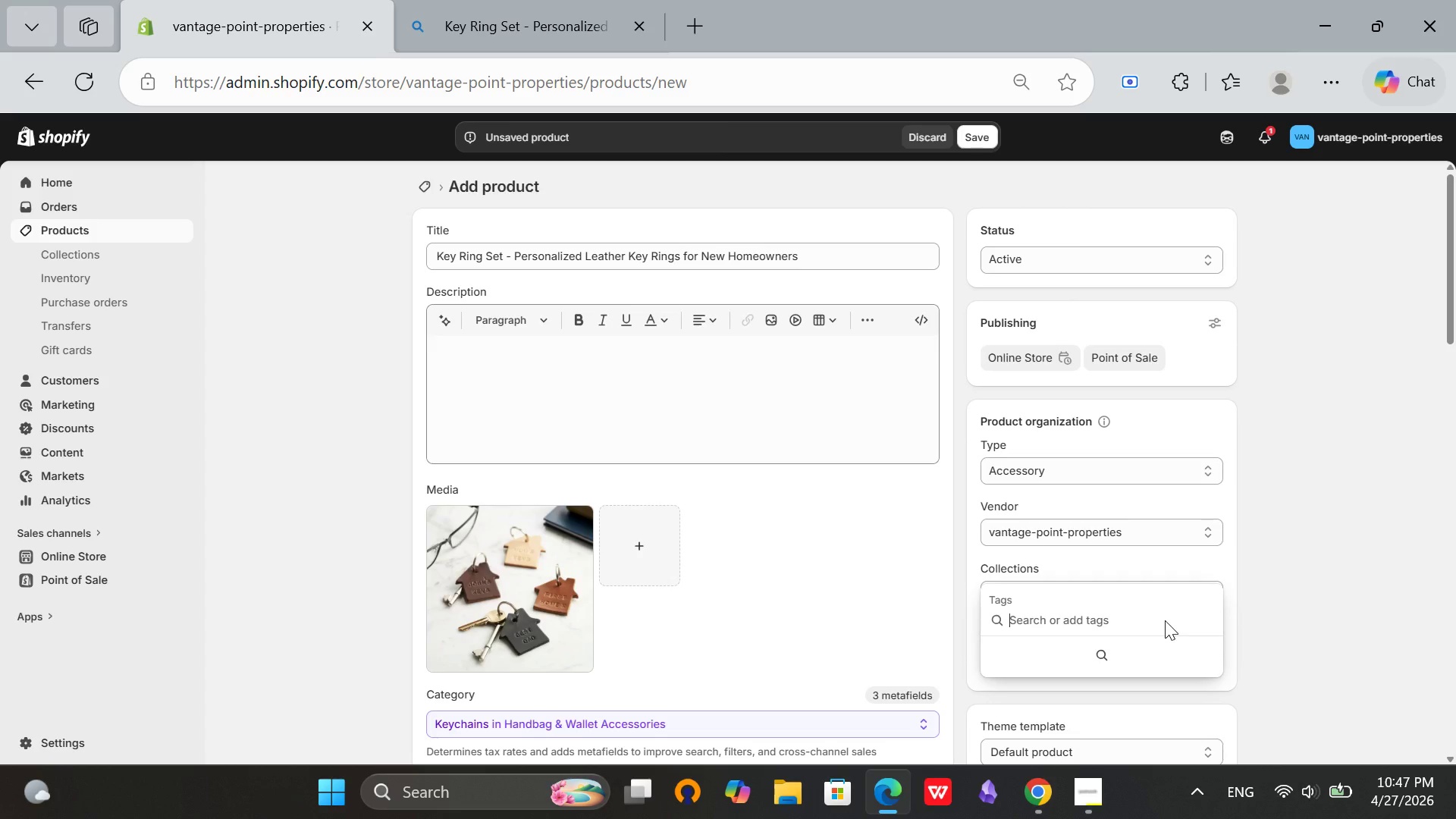 
type(personalized)
 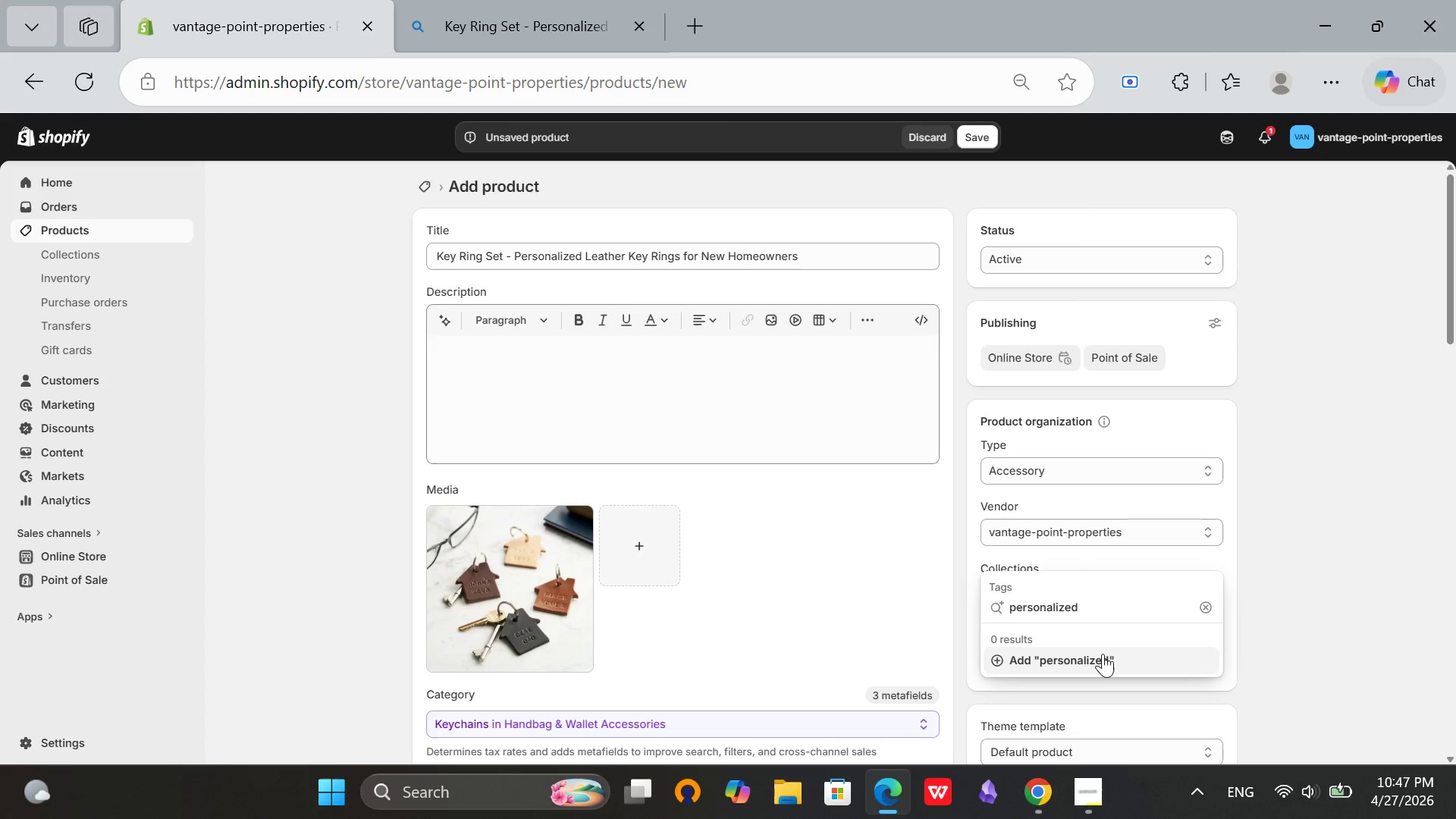 
left_click([1103, 654])
 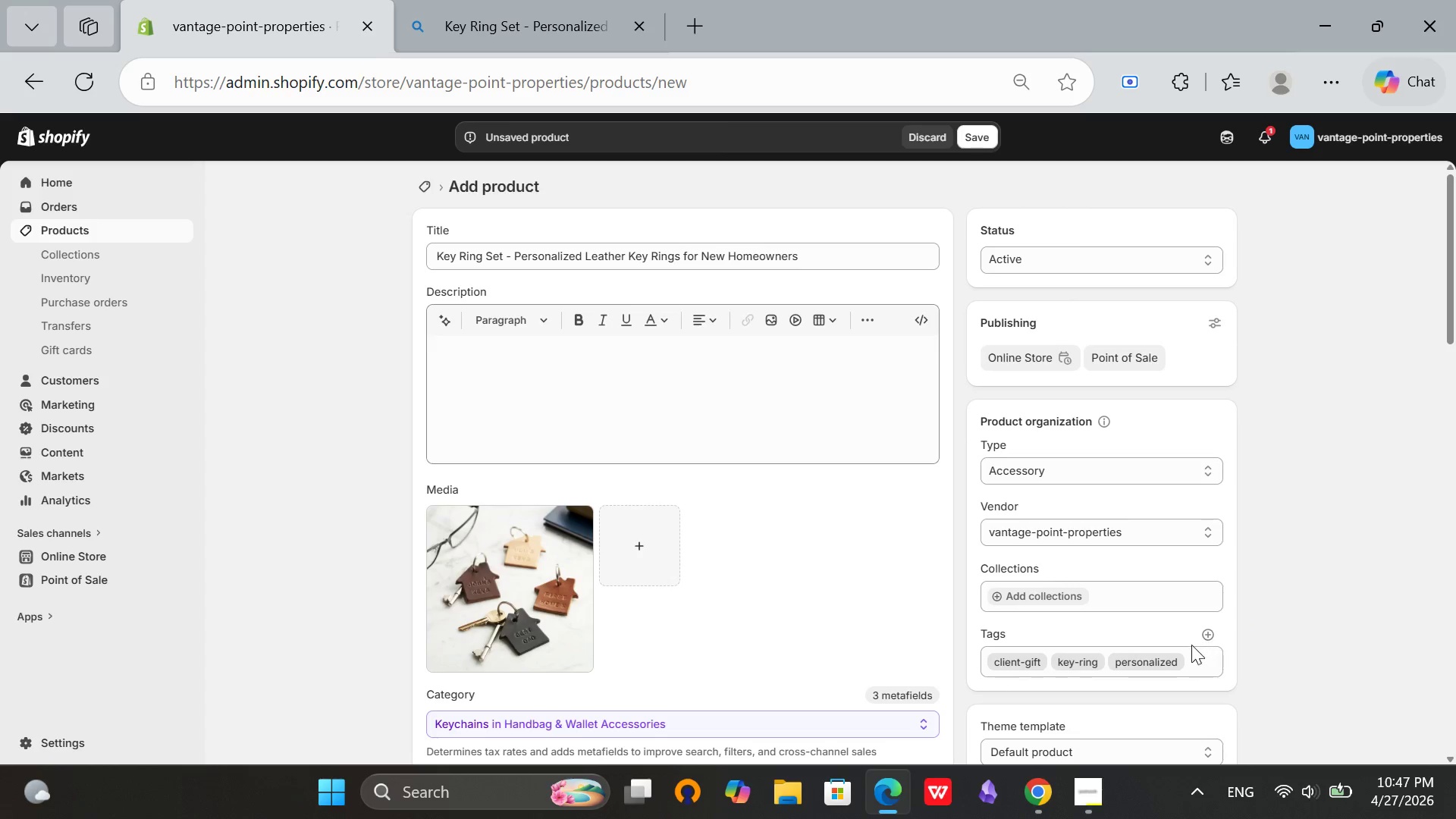 
left_click([1206, 635])
 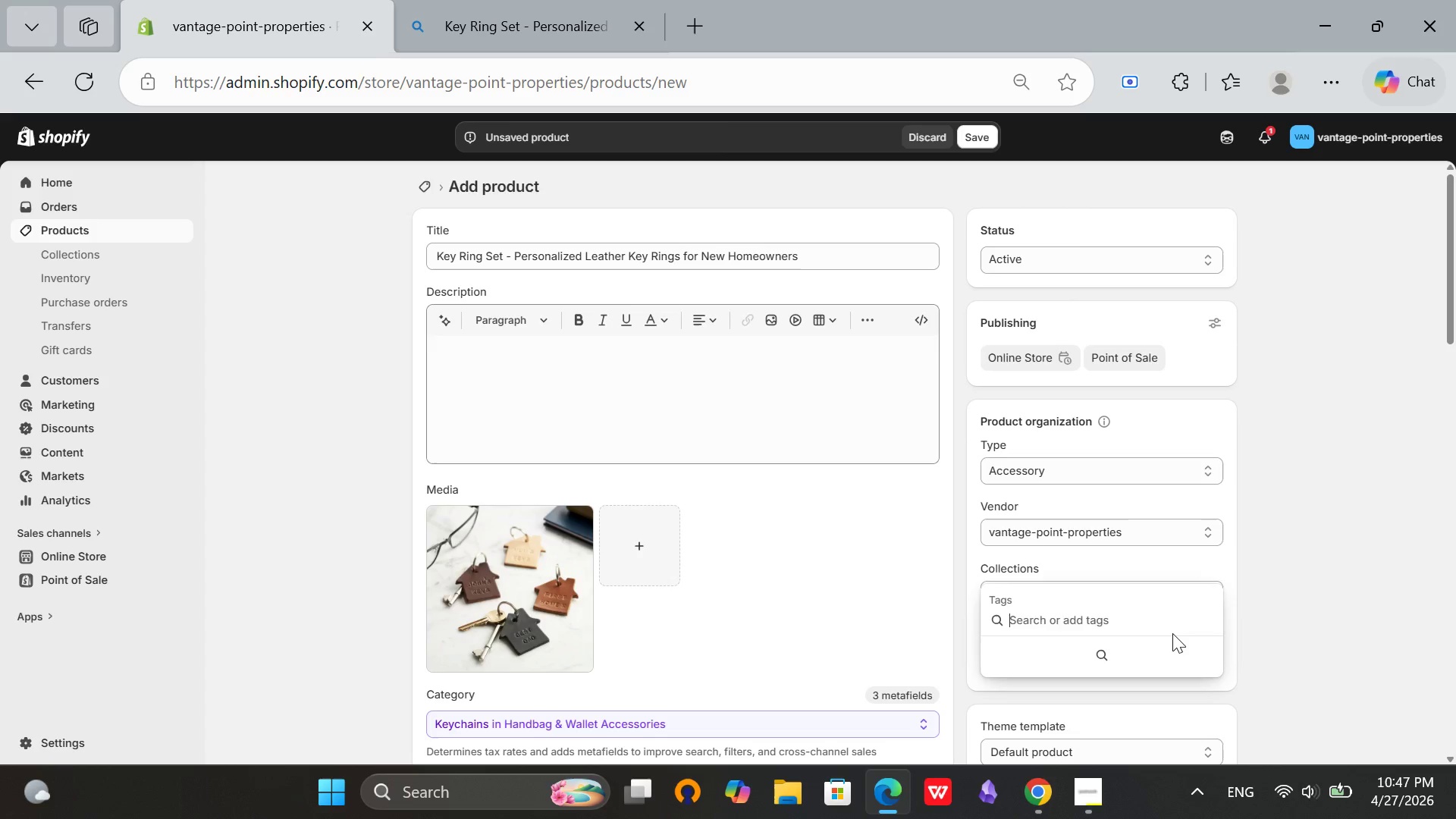 
type(leather)
 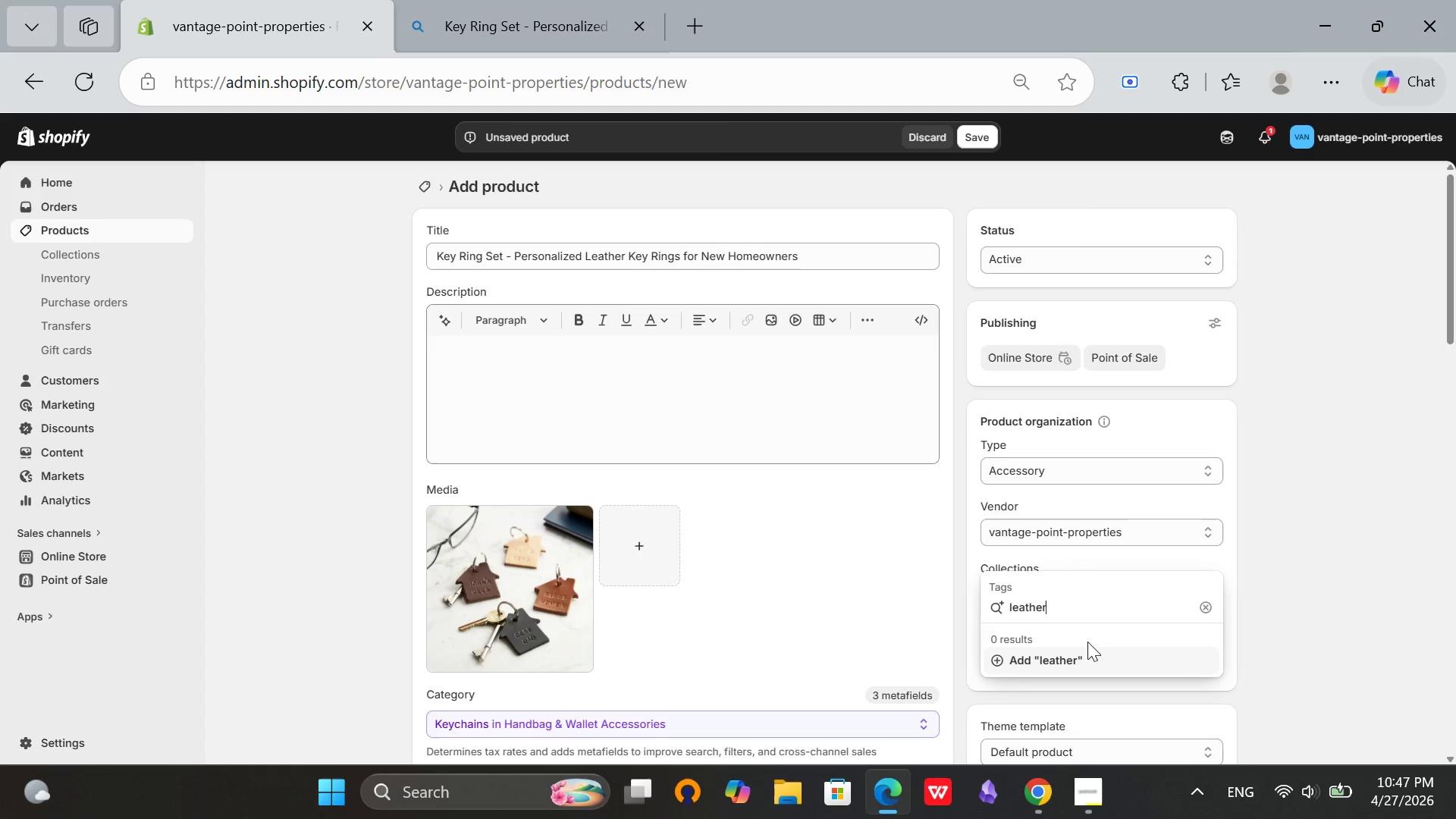 
left_click([1087, 642])
 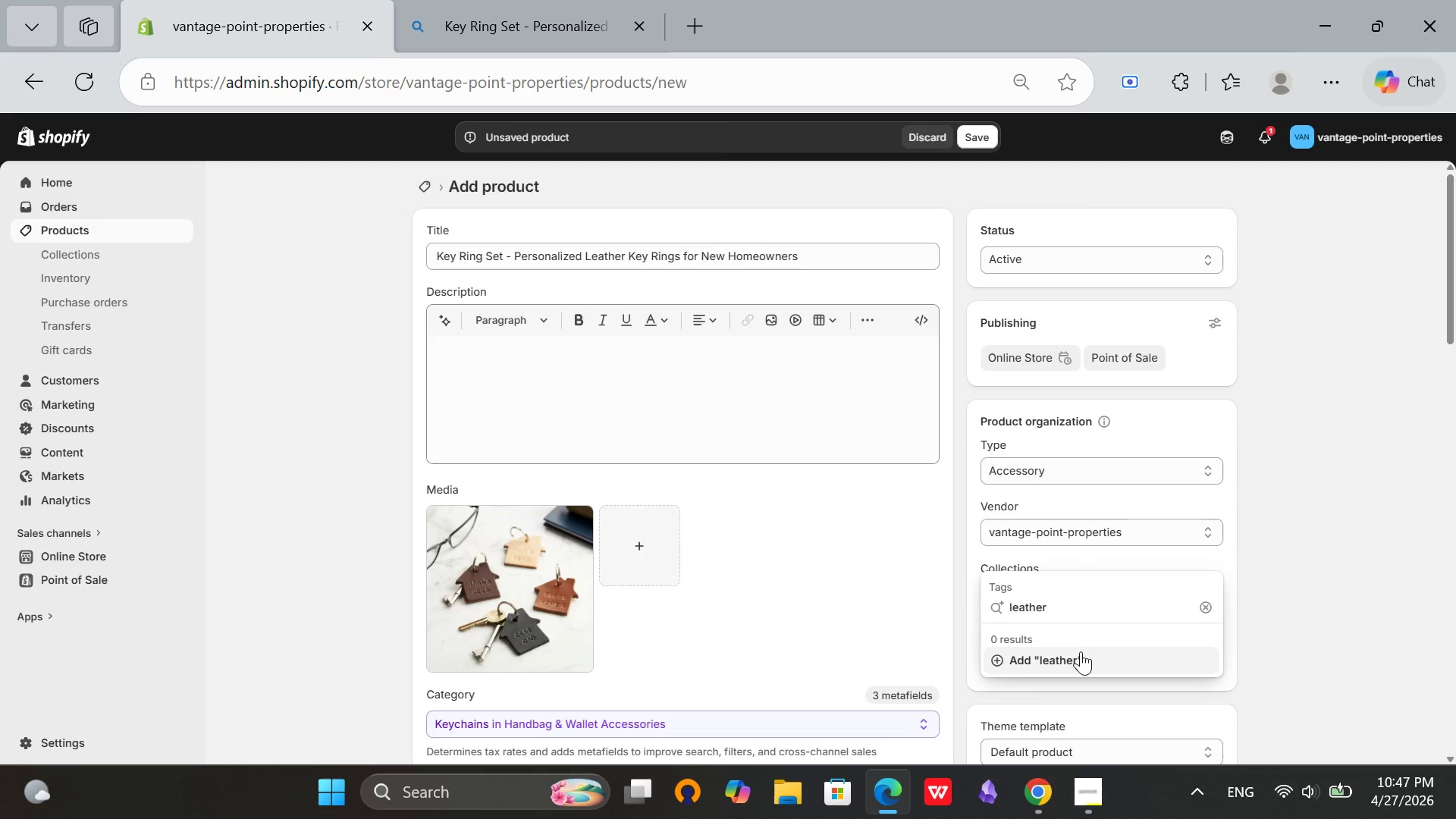 
left_click([1081, 651])
 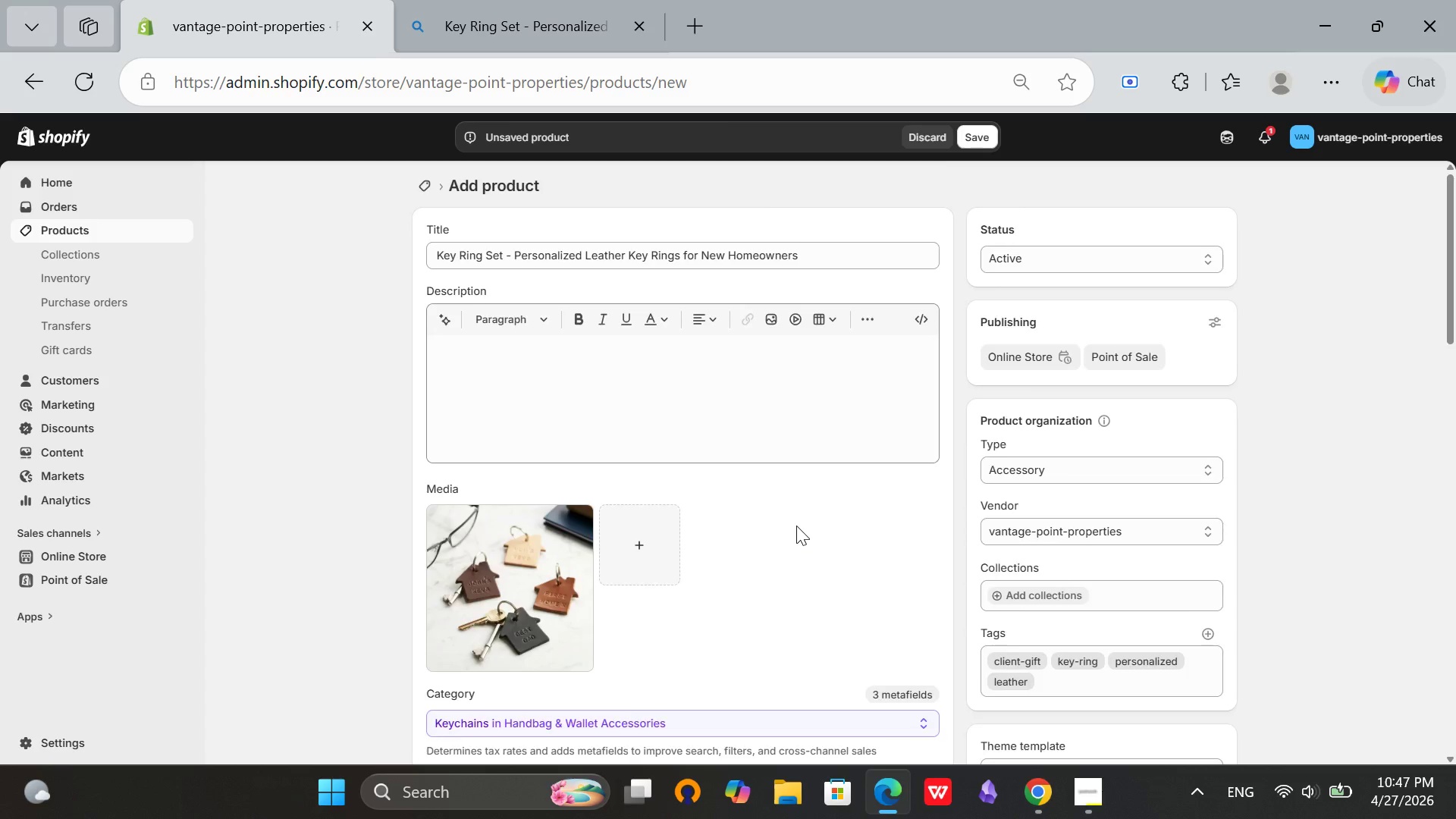 
scroll: coordinate [796, 526], scroll_direction: down, amount: 2.0
 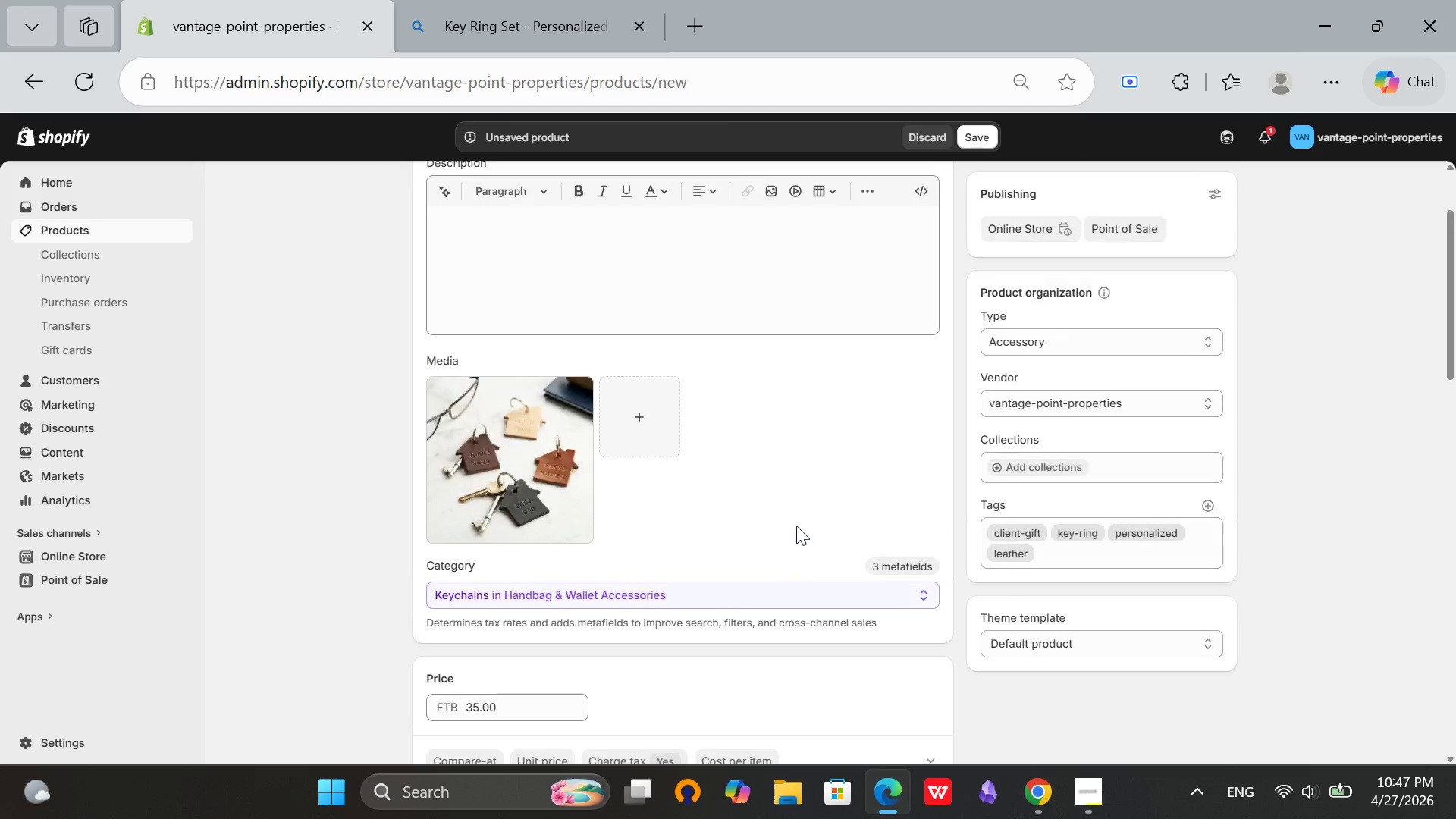 
scroll: coordinate [797, 529], scroll_direction: up, amount: 3.0
 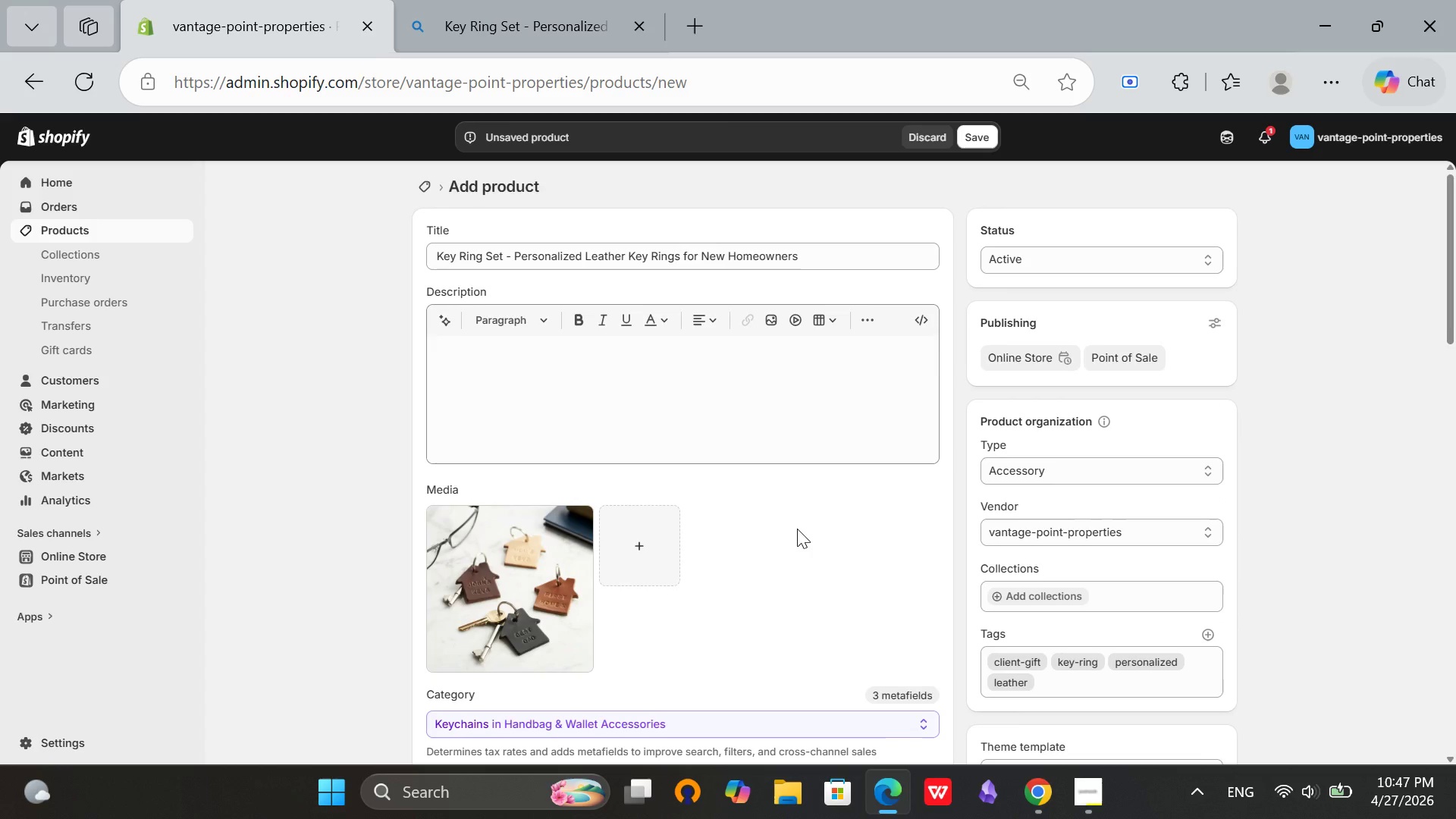 
scroll: coordinate [797, 529], scroll_direction: down, amount: 2.0
 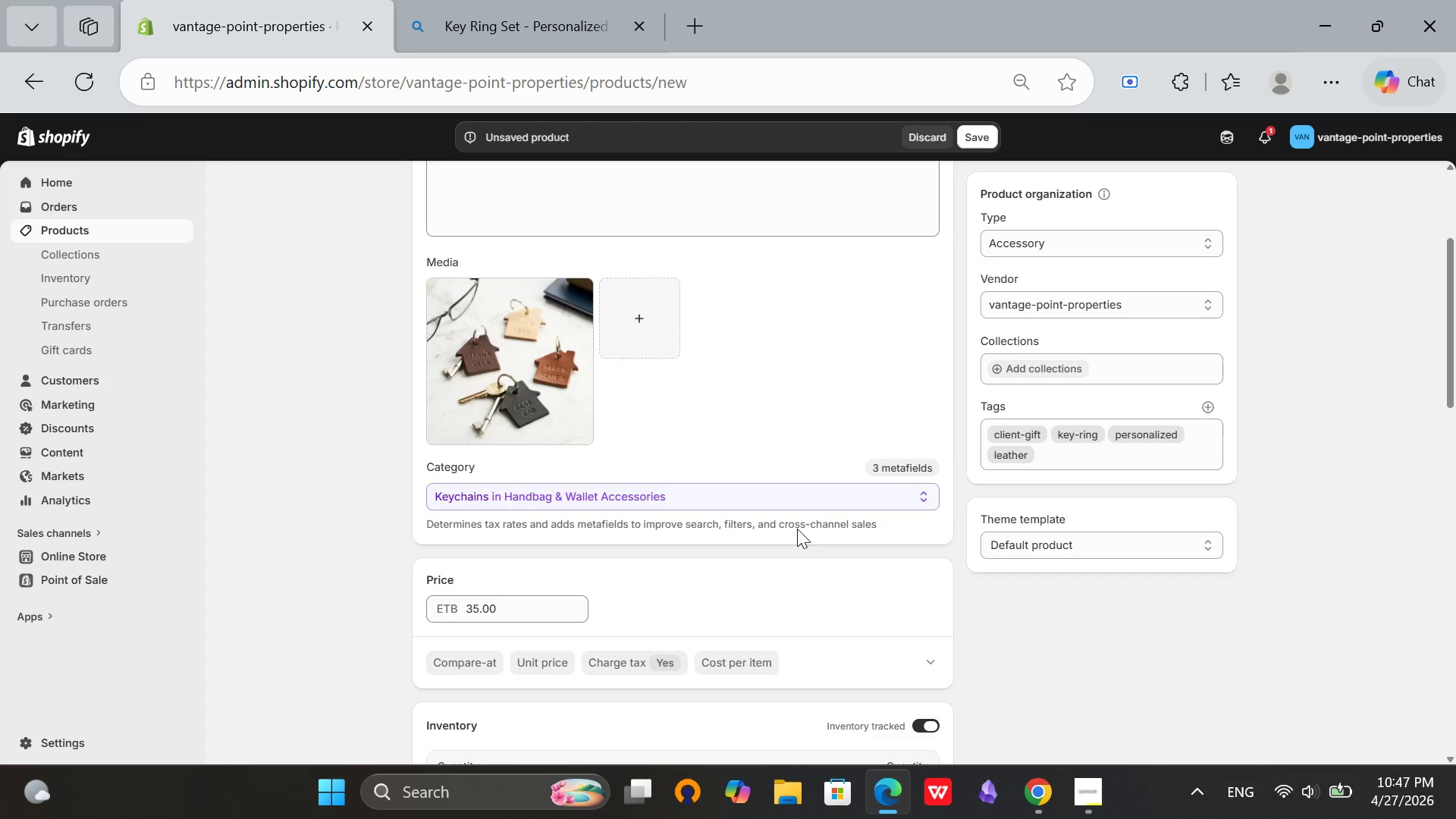 
scroll: coordinate [797, 529], scroll_direction: up, amount: 1.0
 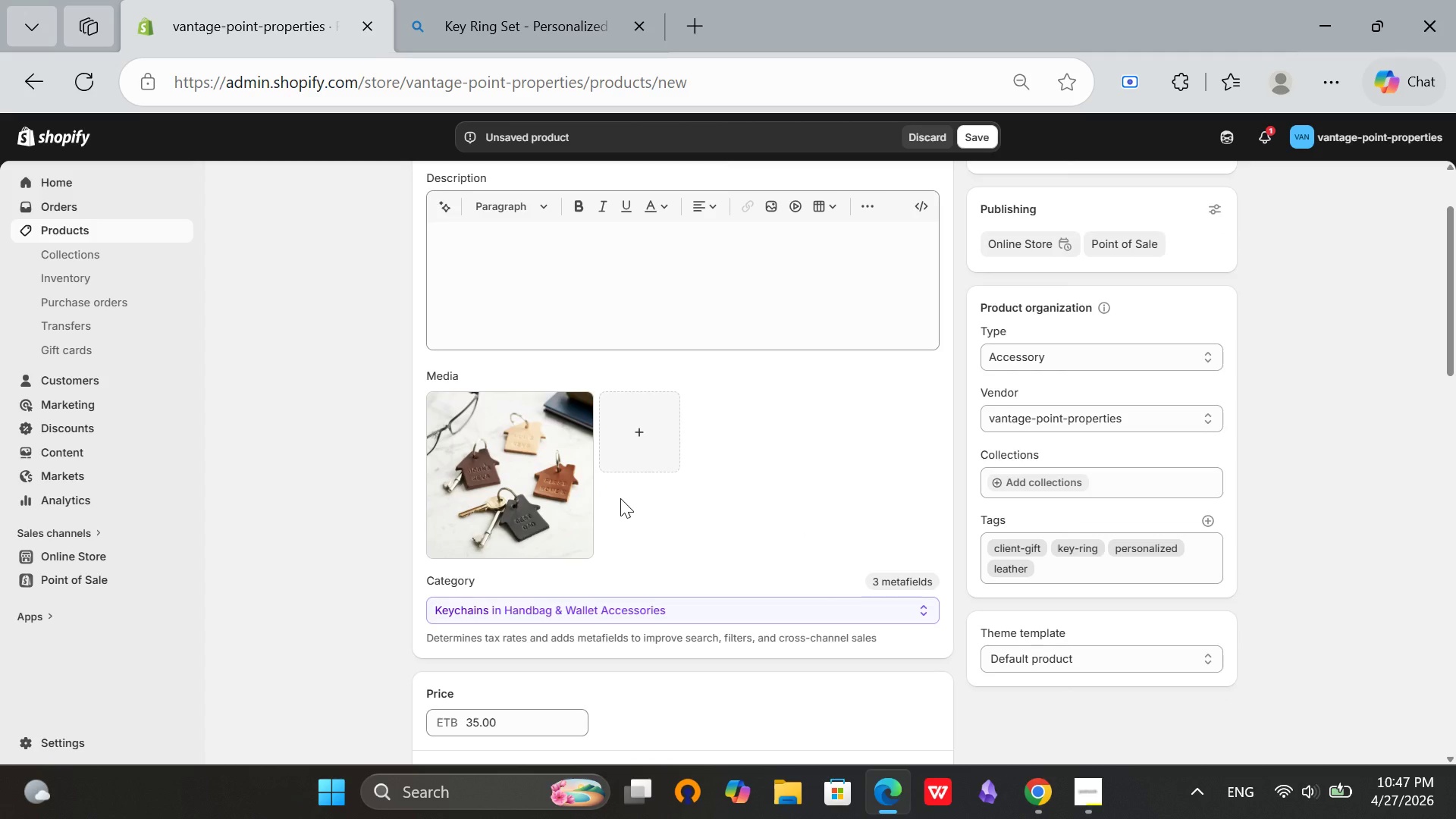 
scroll: coordinate [833, 588], scroll_direction: down, amount: 4.0
 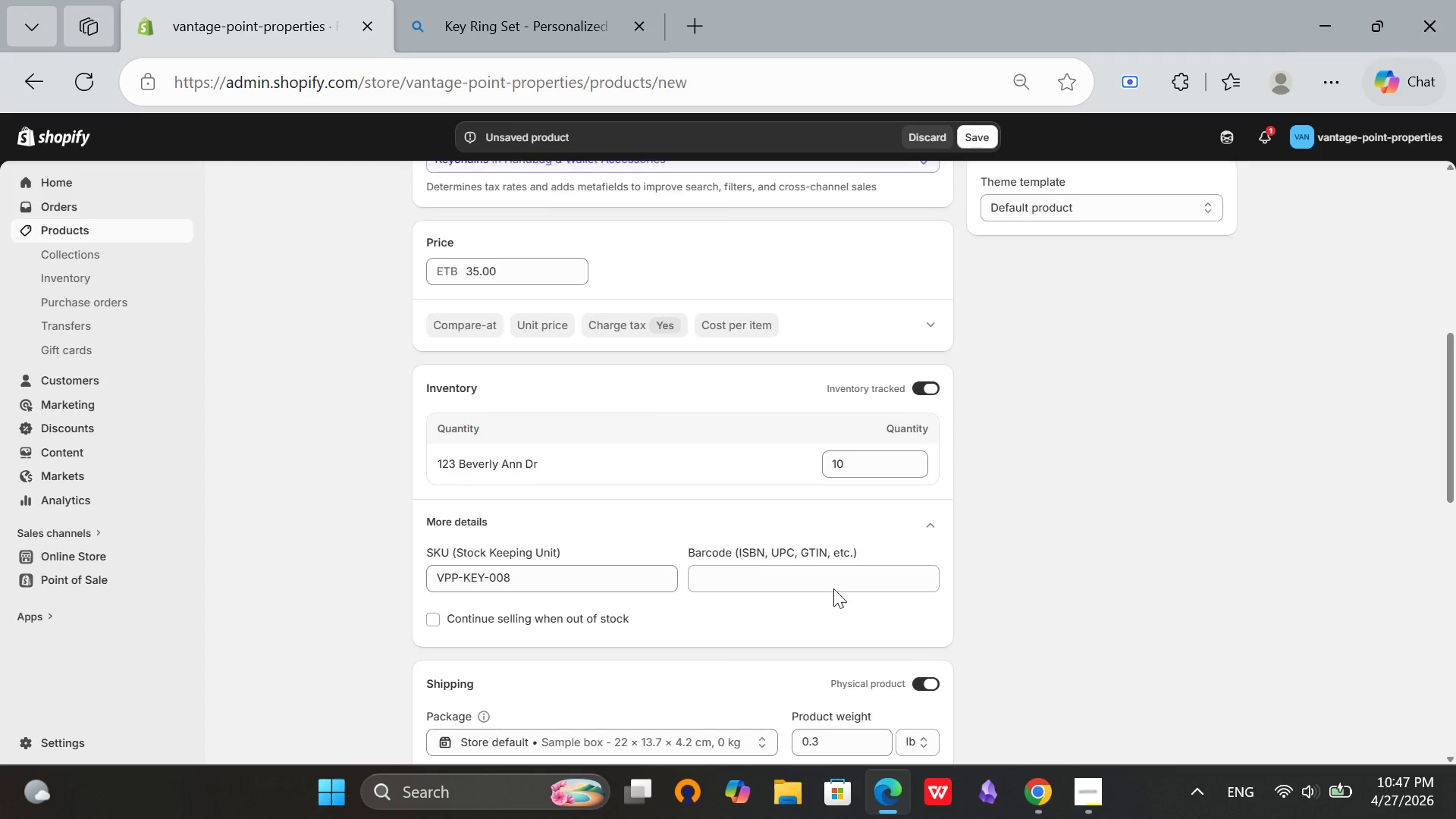 
scroll: coordinate [833, 588], scroll_direction: up, amount: 1.0
 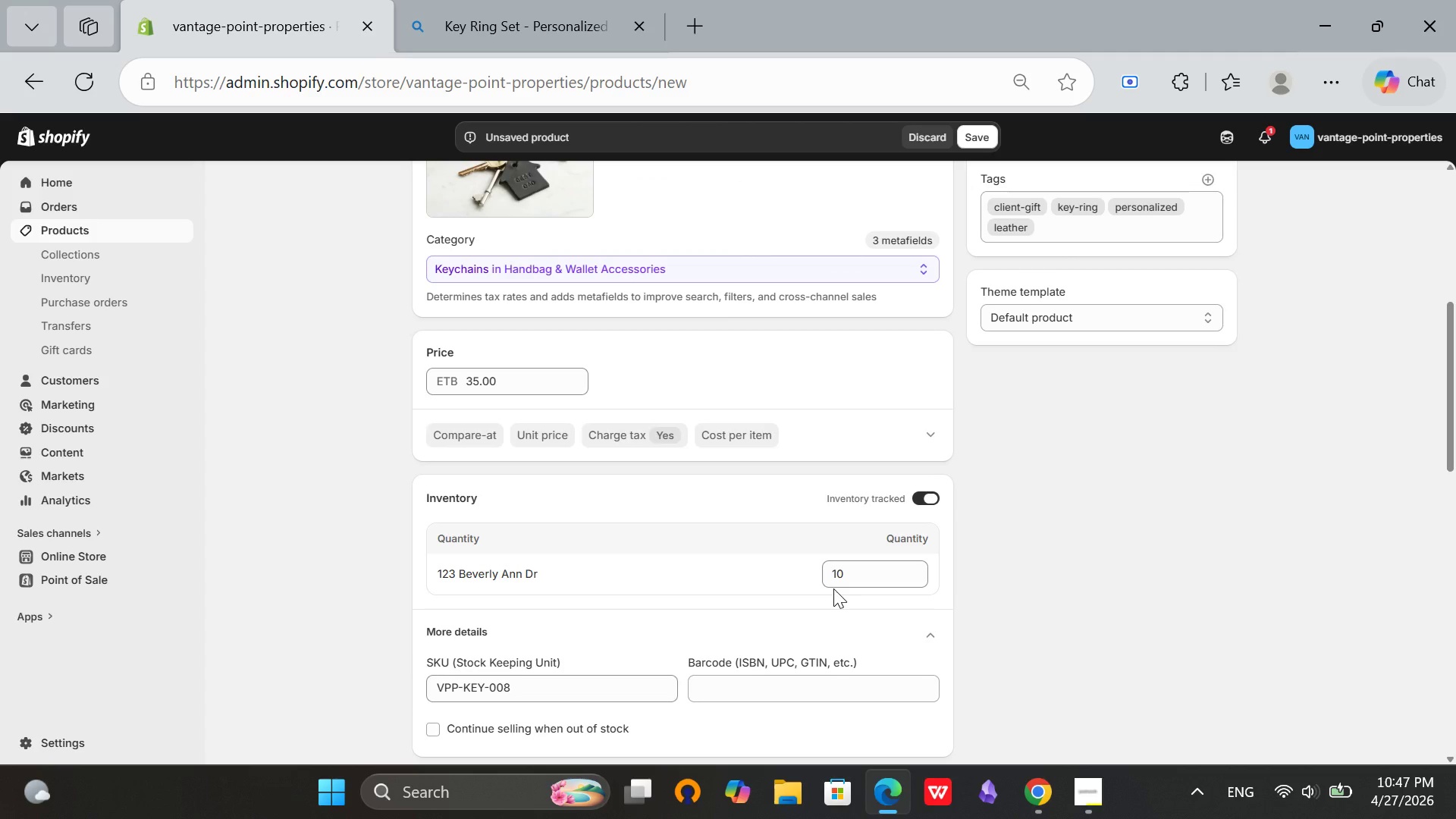 
scroll: coordinate [833, 588], scroll_direction: down, amount: 10.0
 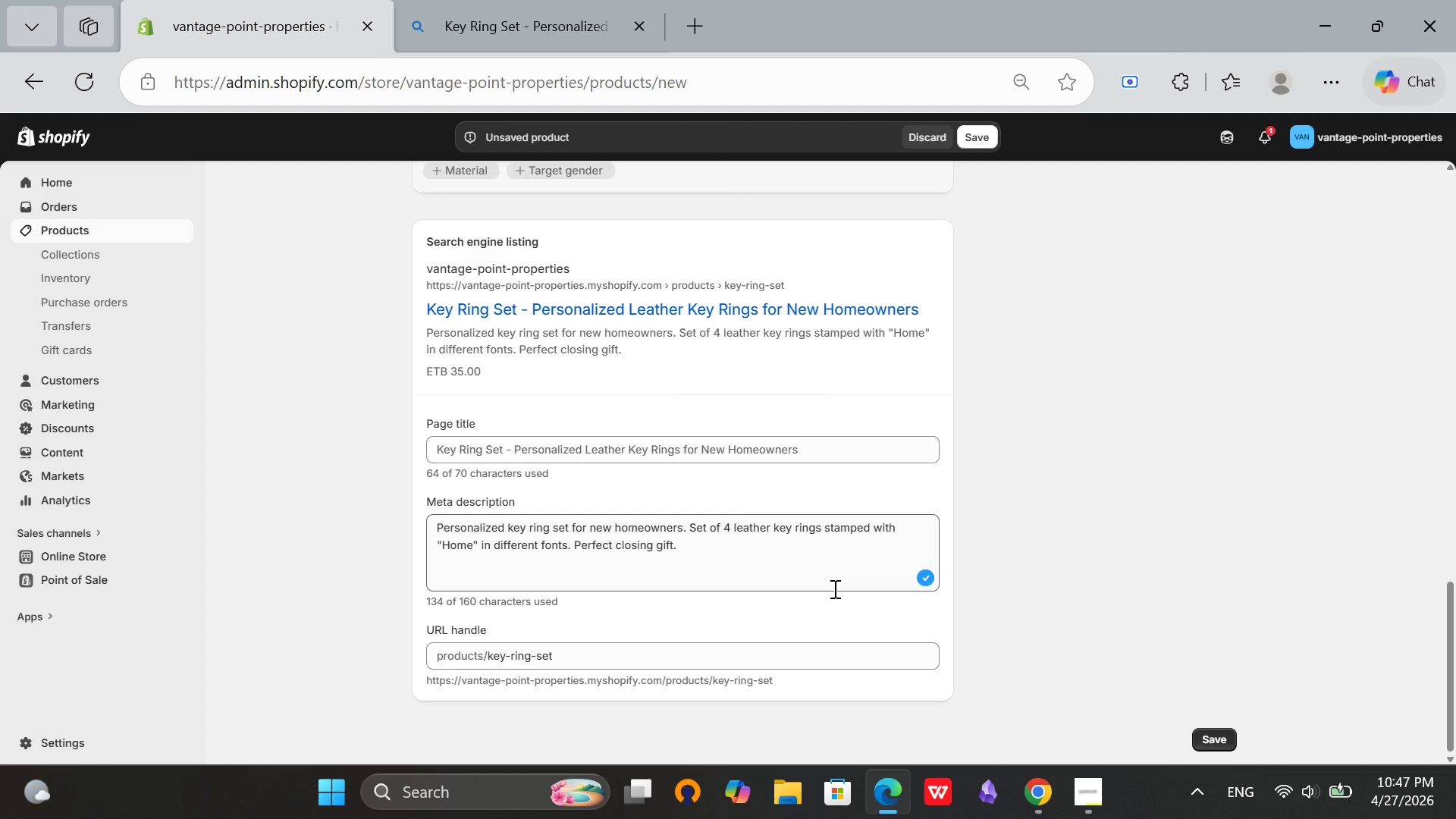 
scroll: coordinate [833, 587], scroll_direction: up, amount: 17.0
 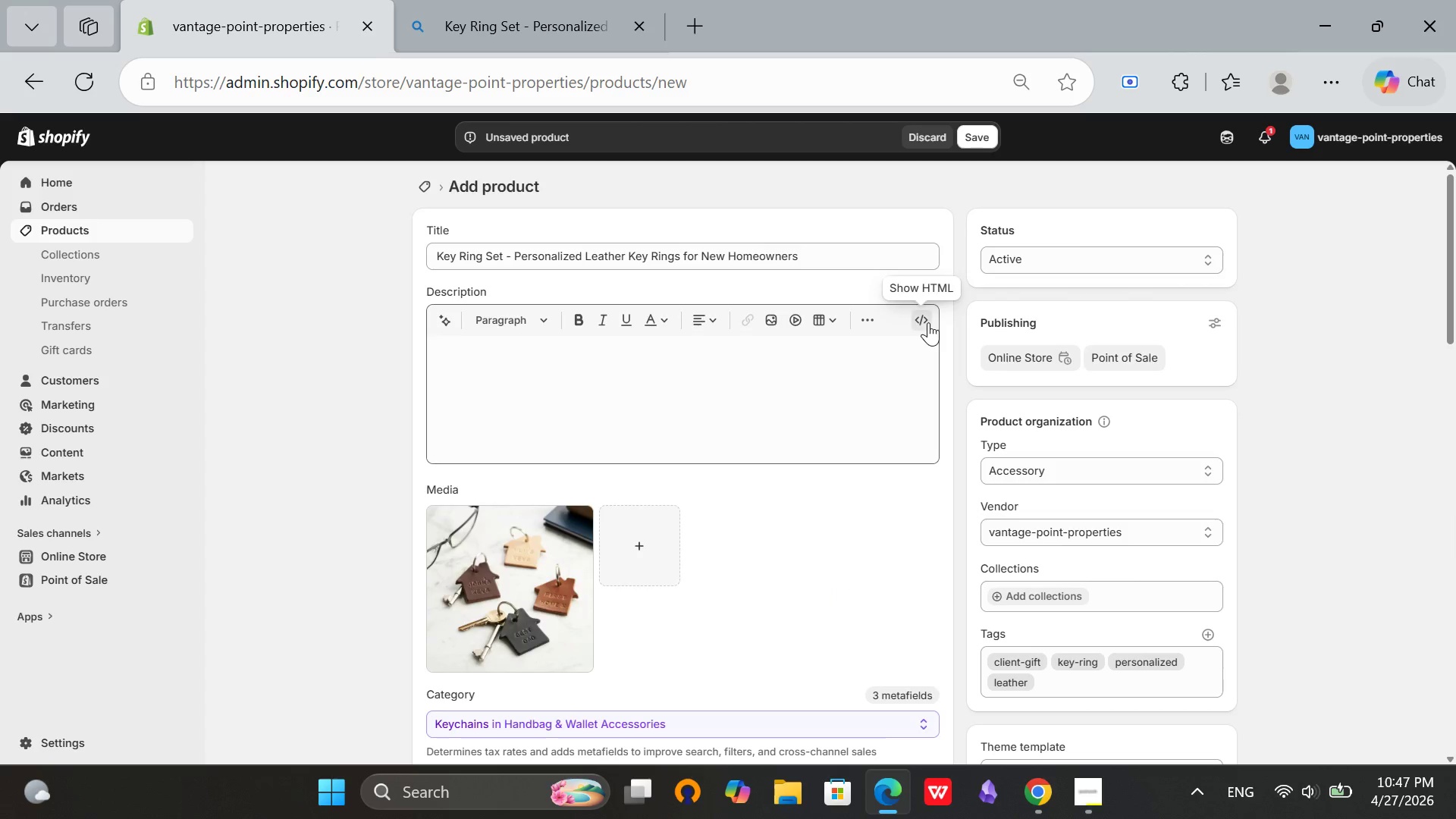 
left_click([928, 322])
 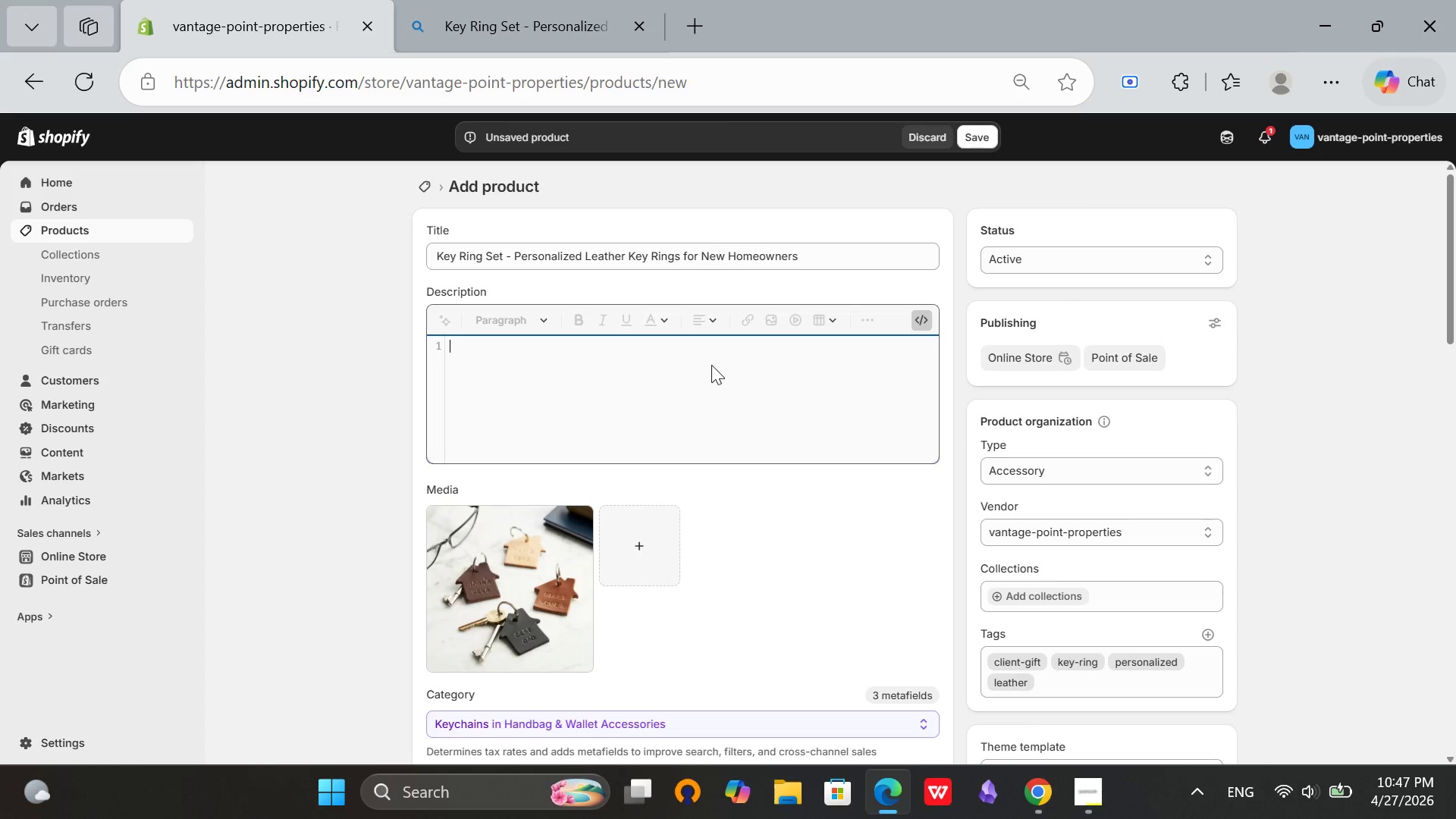 
type(<h3>Keys to Thier First Home, N)
key(Backspace)
type(Beautifully Marked</h3>)
 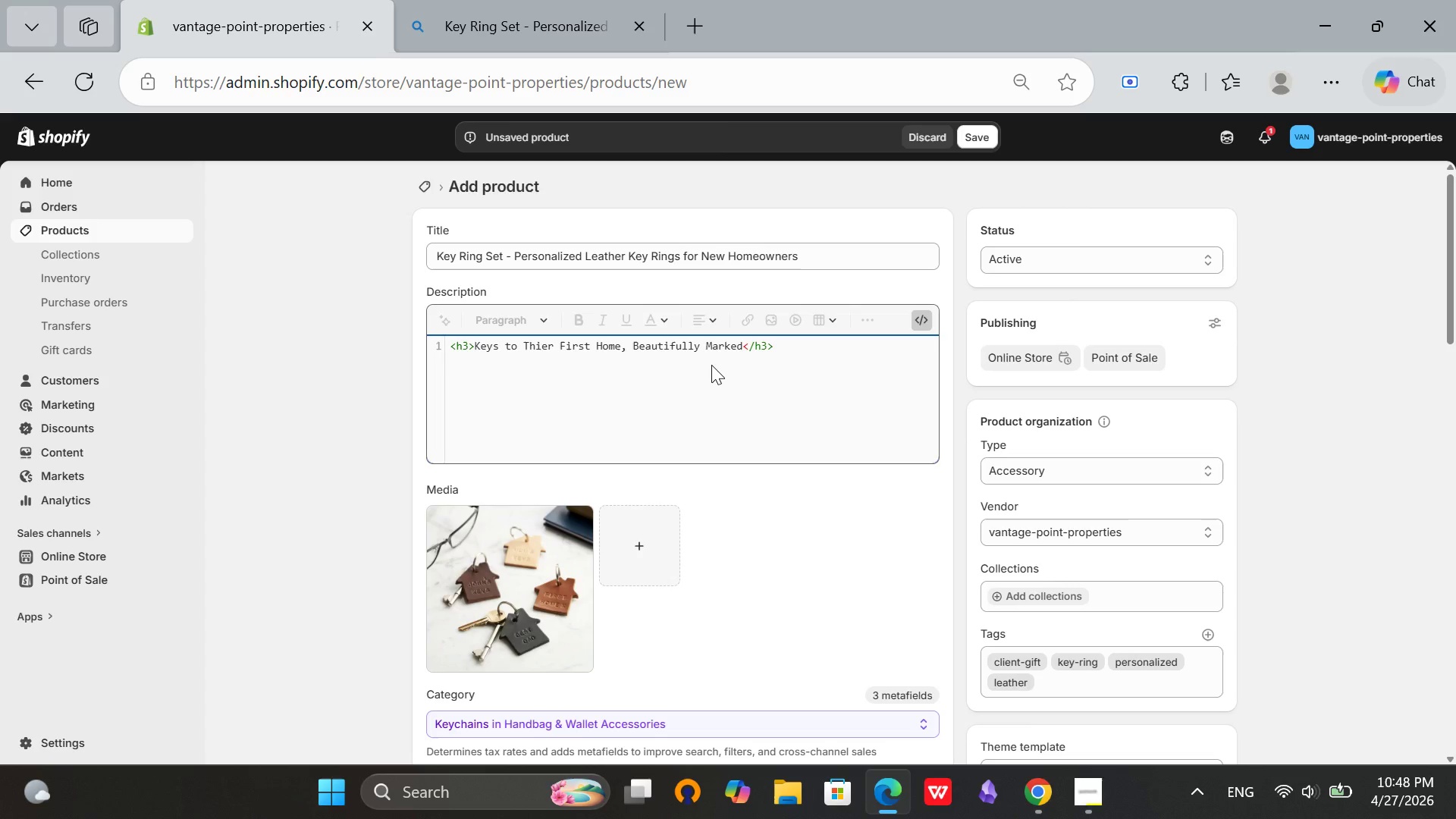 
key(Enter)
 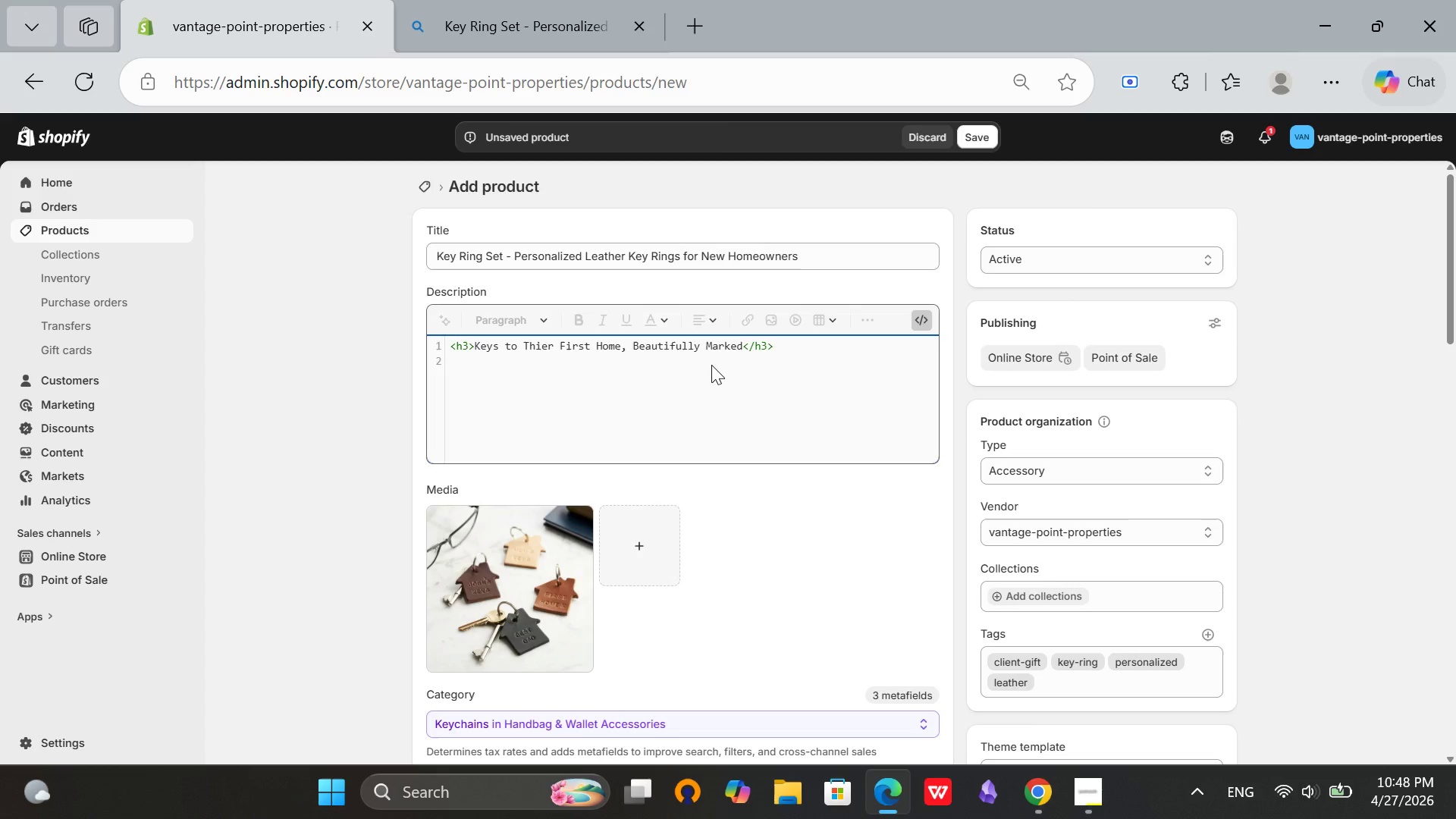 
type(<p>This set of four leather key rings a)
key(Backspace)
key(Backspace)
key(Backspace)
type(s arrives in a keepsake box with the address of their new home handwritten)
 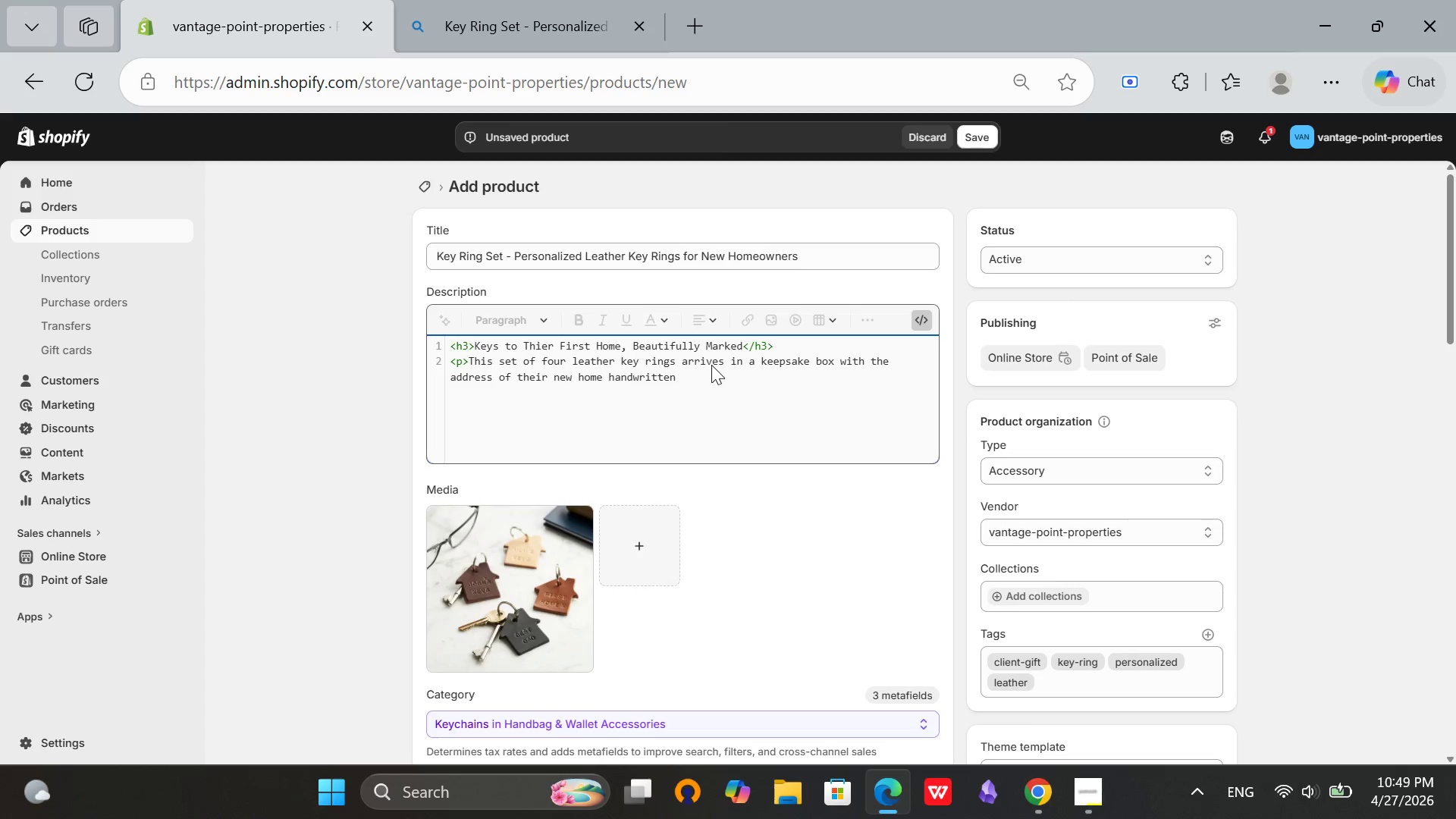 
type( on the lid. Each rng is)
 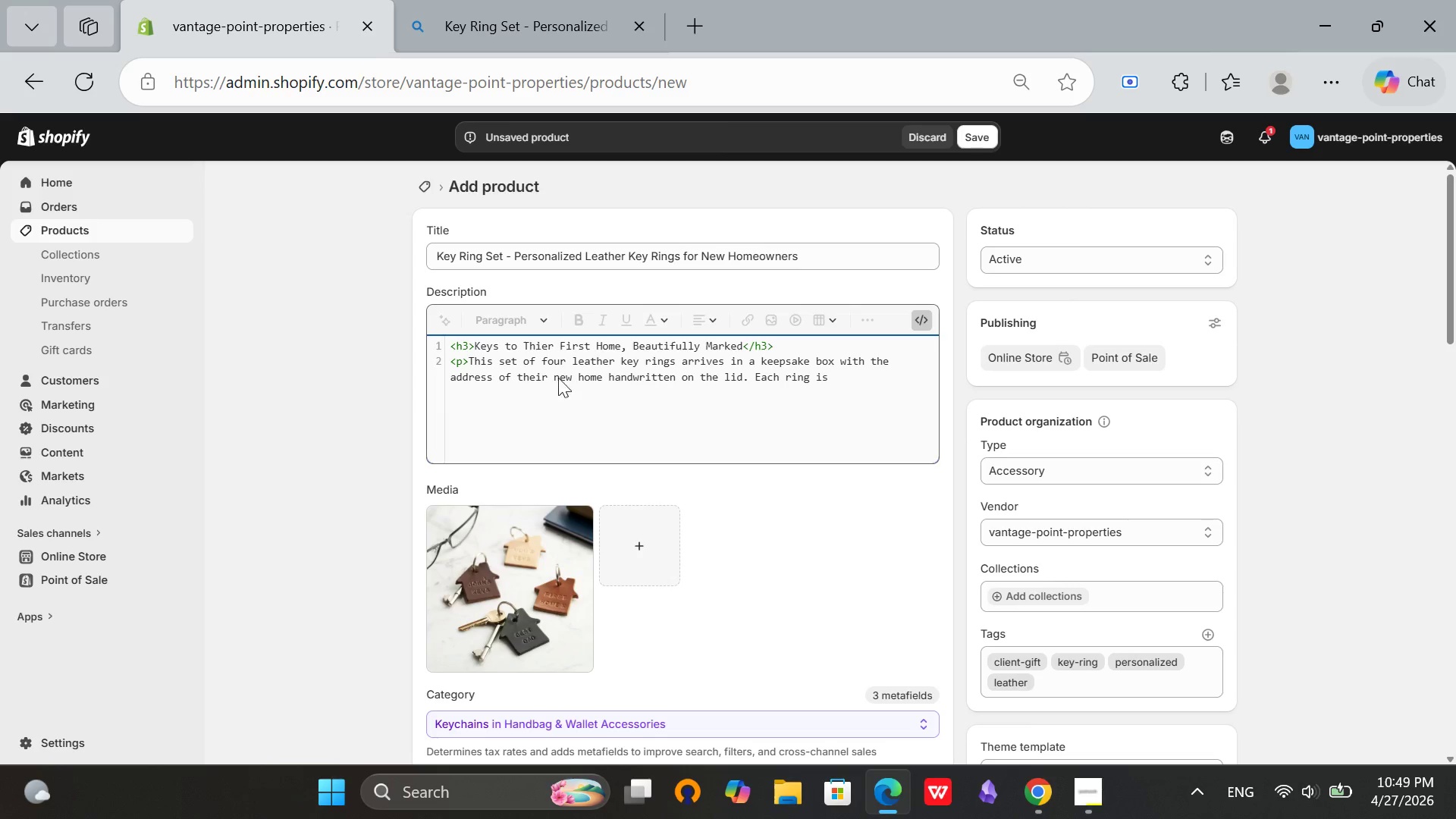 
type( stamped with a different iteratin of "Home)
 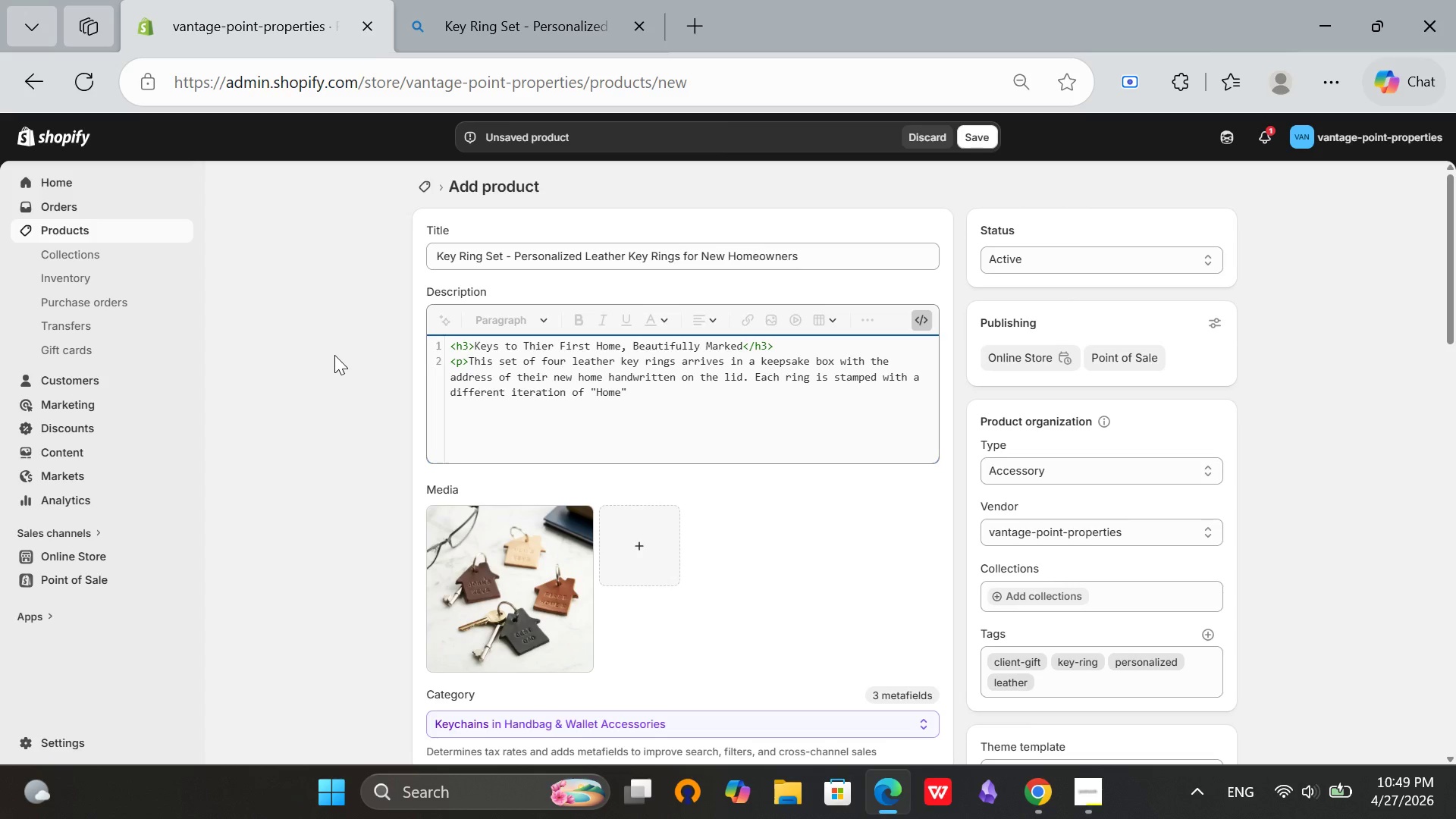 
key(ArrowRight)
 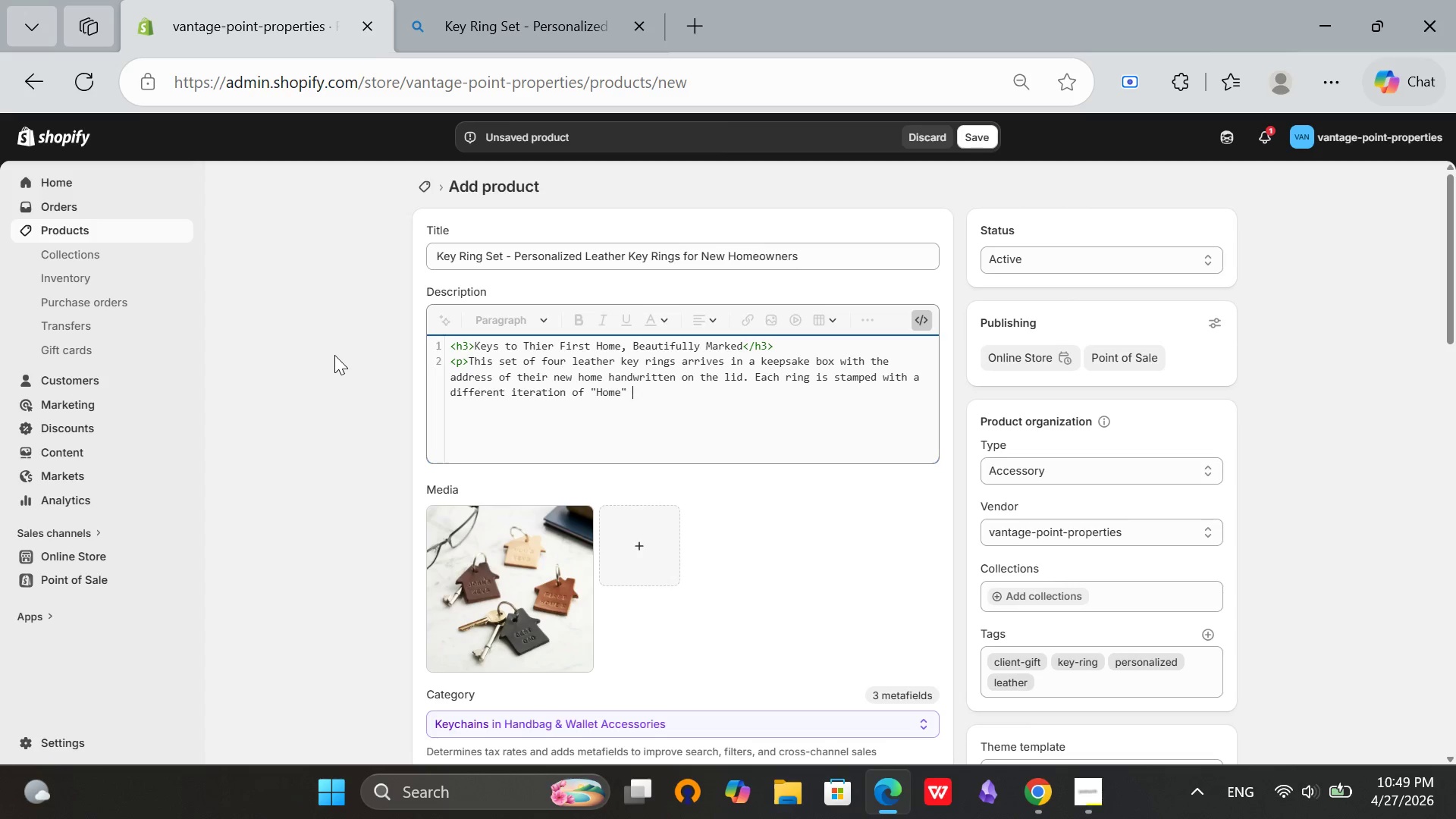 
type( - in script, in block letters, in all caps, and in)
 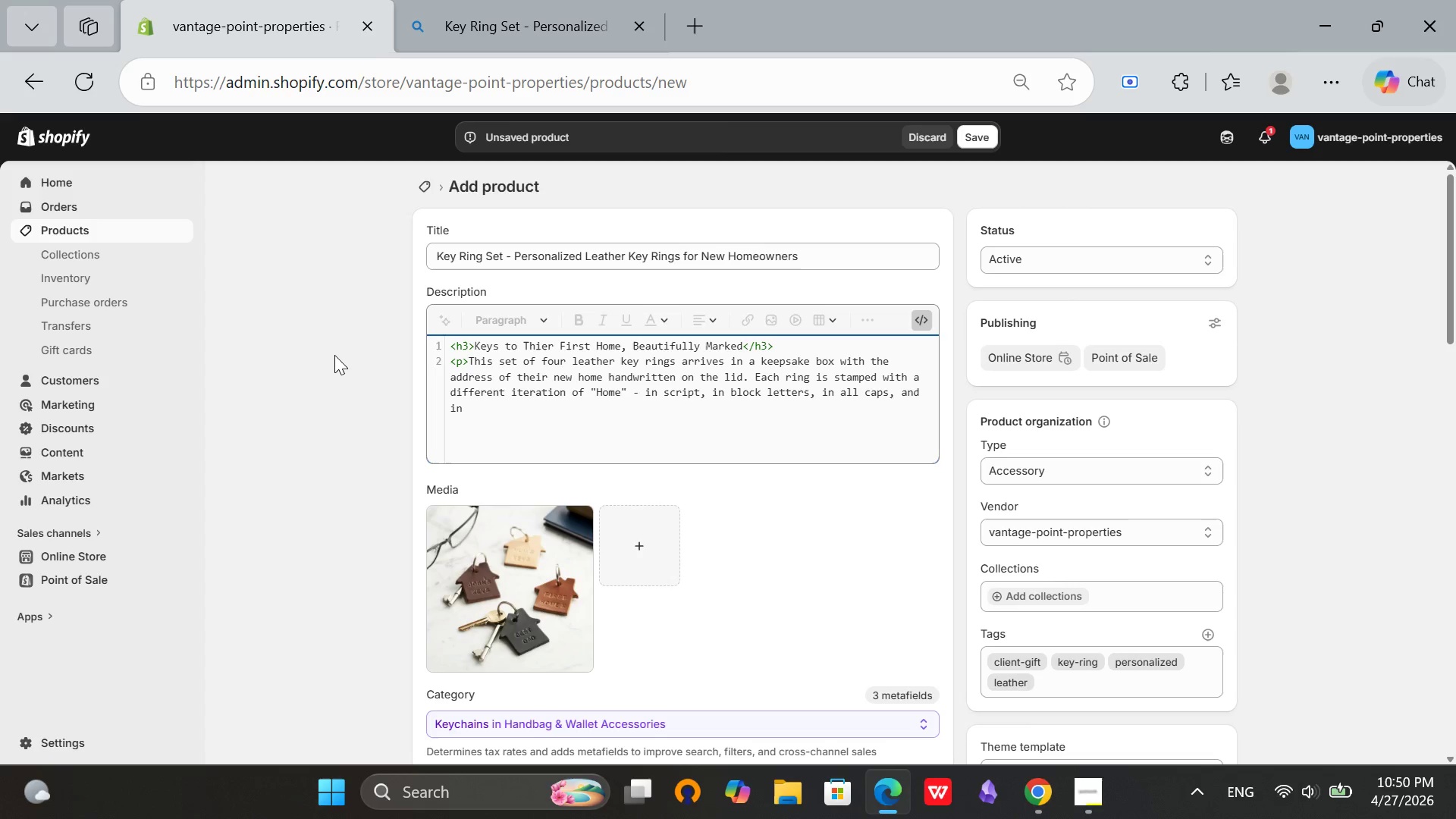 
type( lwercase. House keys, mailbox key, garage opener, spare set-)
key(Backspace)
type( - each finds its place.</p>)
 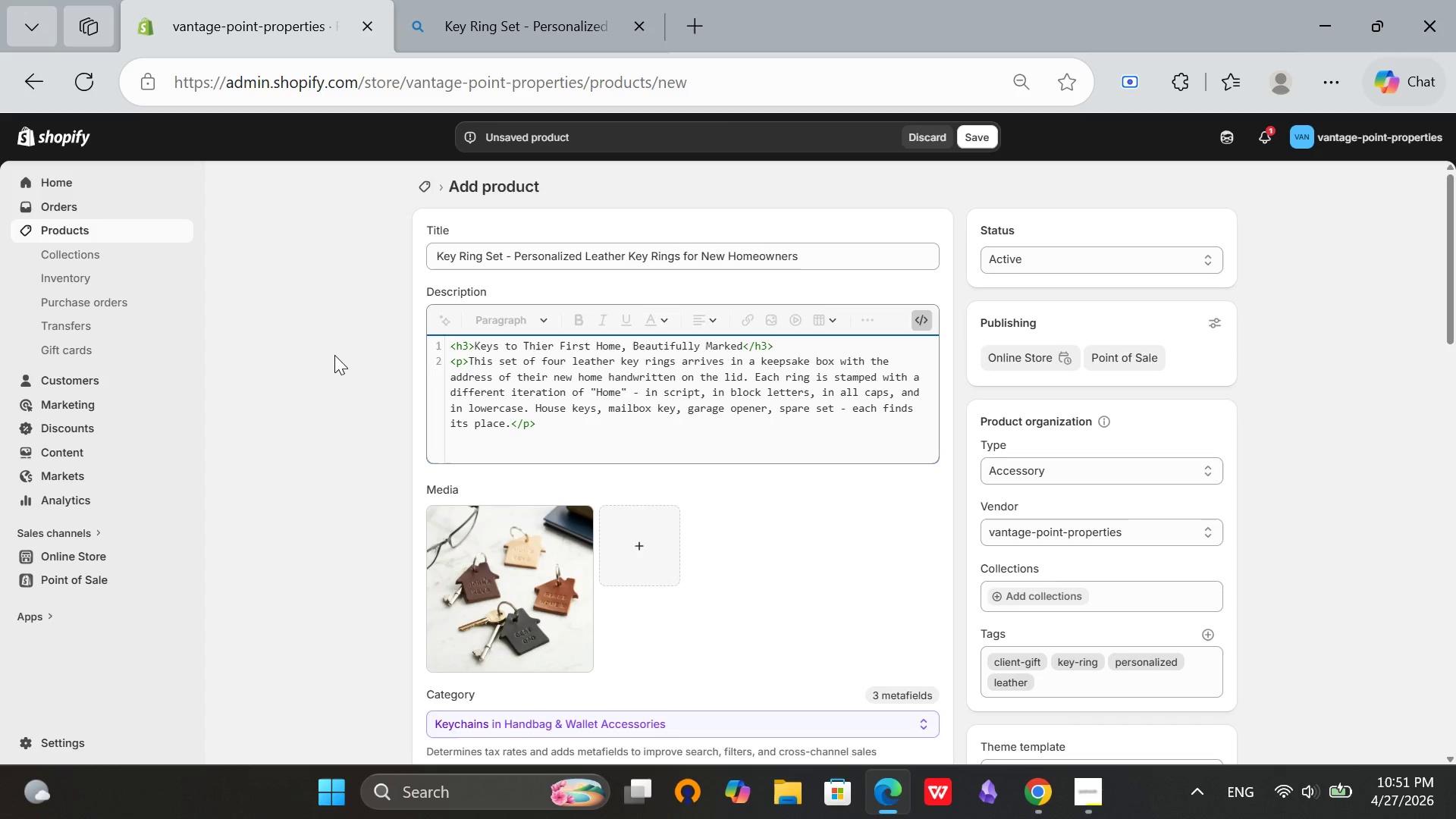 
key(Enter)
 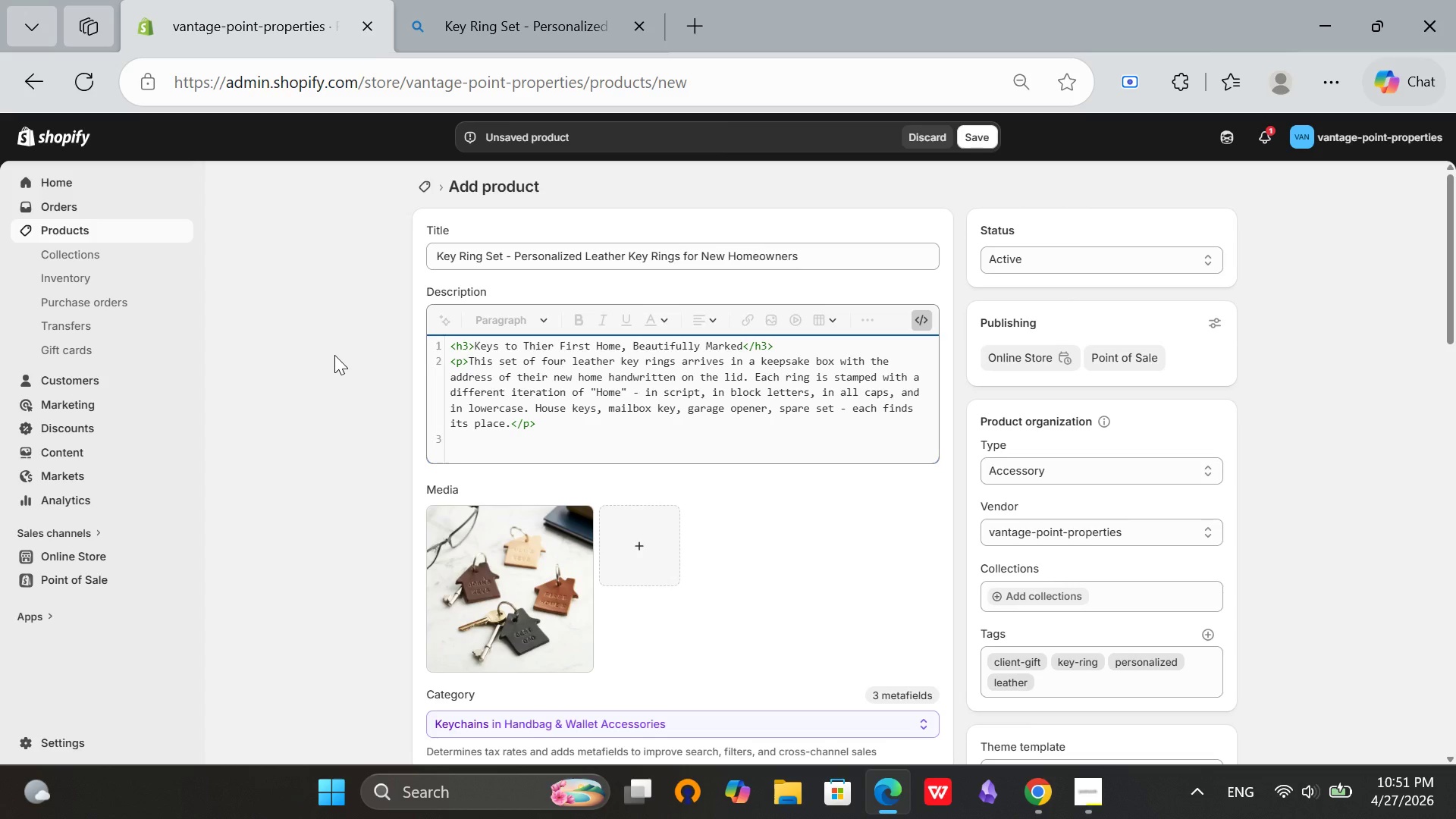 
type(<p>Crafted frm veeg)
key(Backspace)
key(Backspace)
type(getable-tanned leather that darkens)
 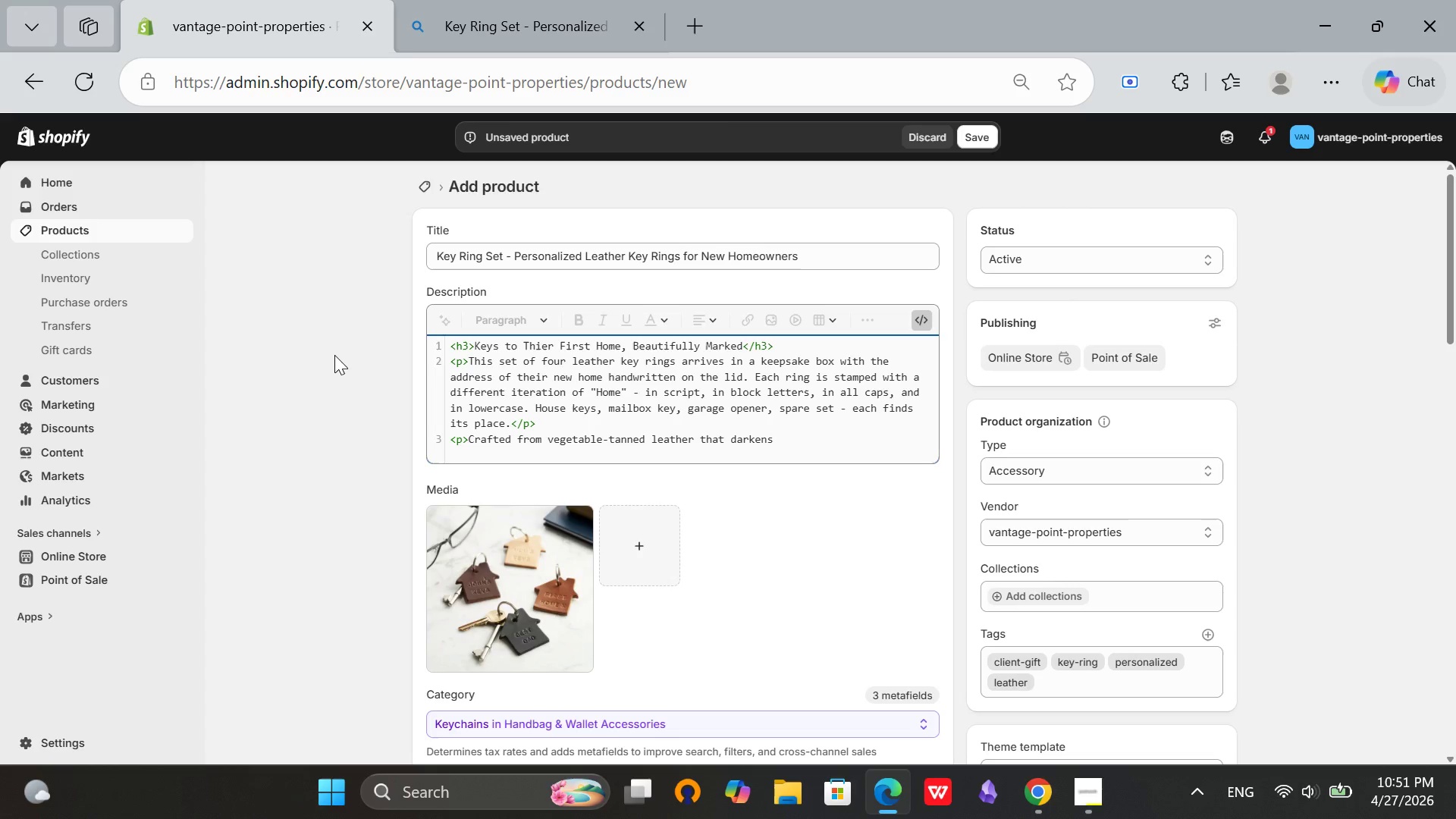 
 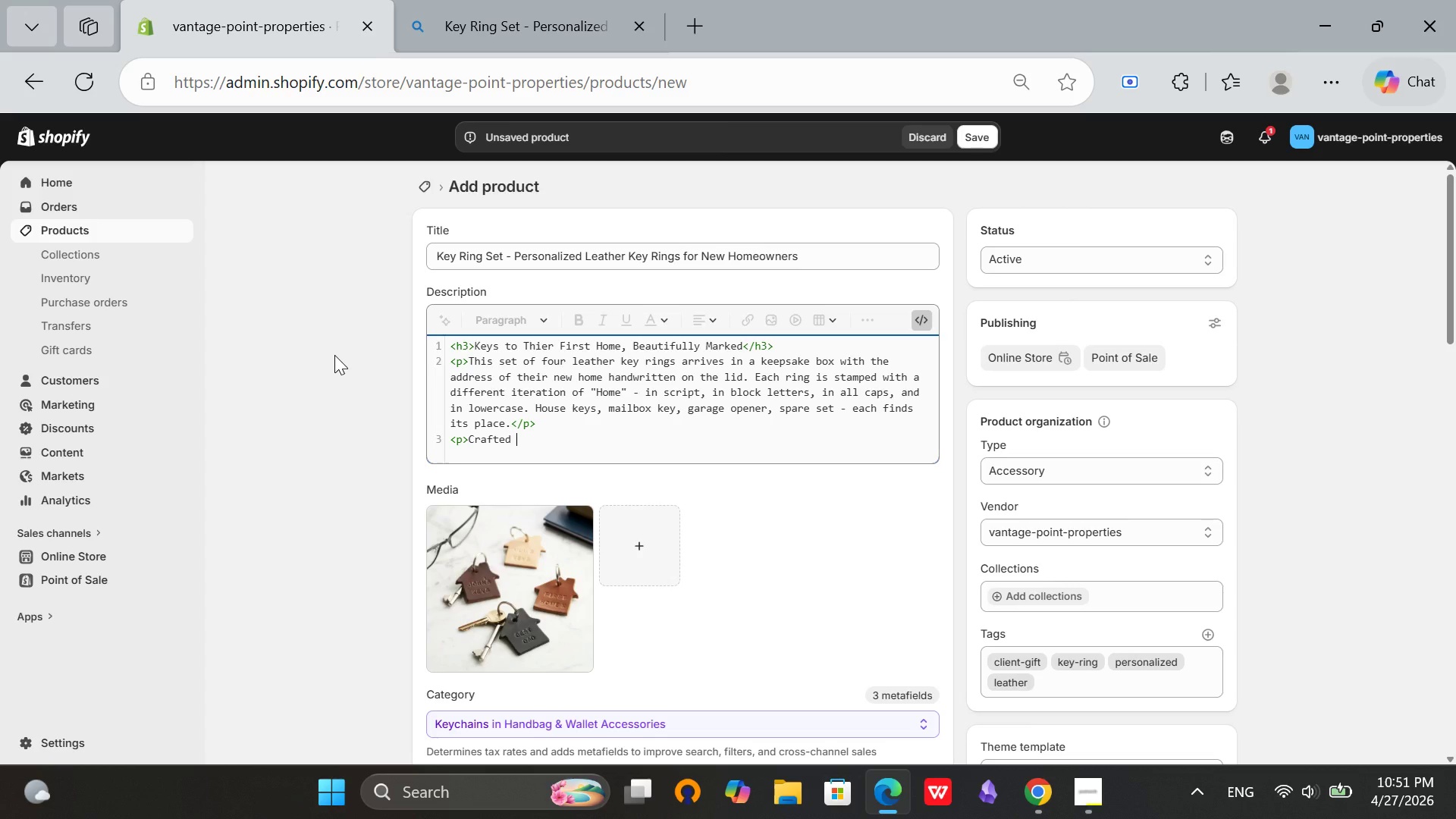 
hold_key(key=O, duration=0.36)
 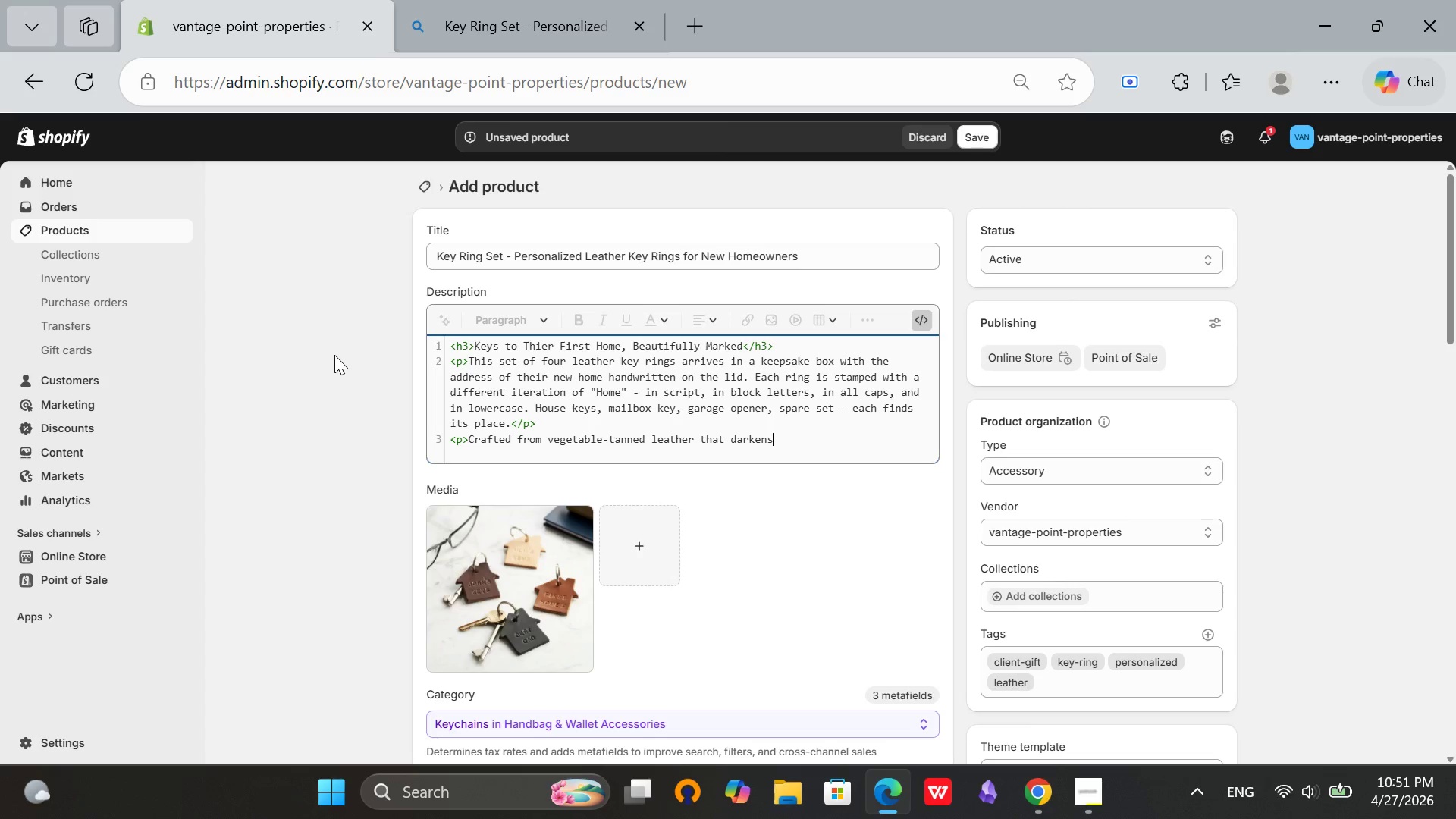 
wait(24.14)
 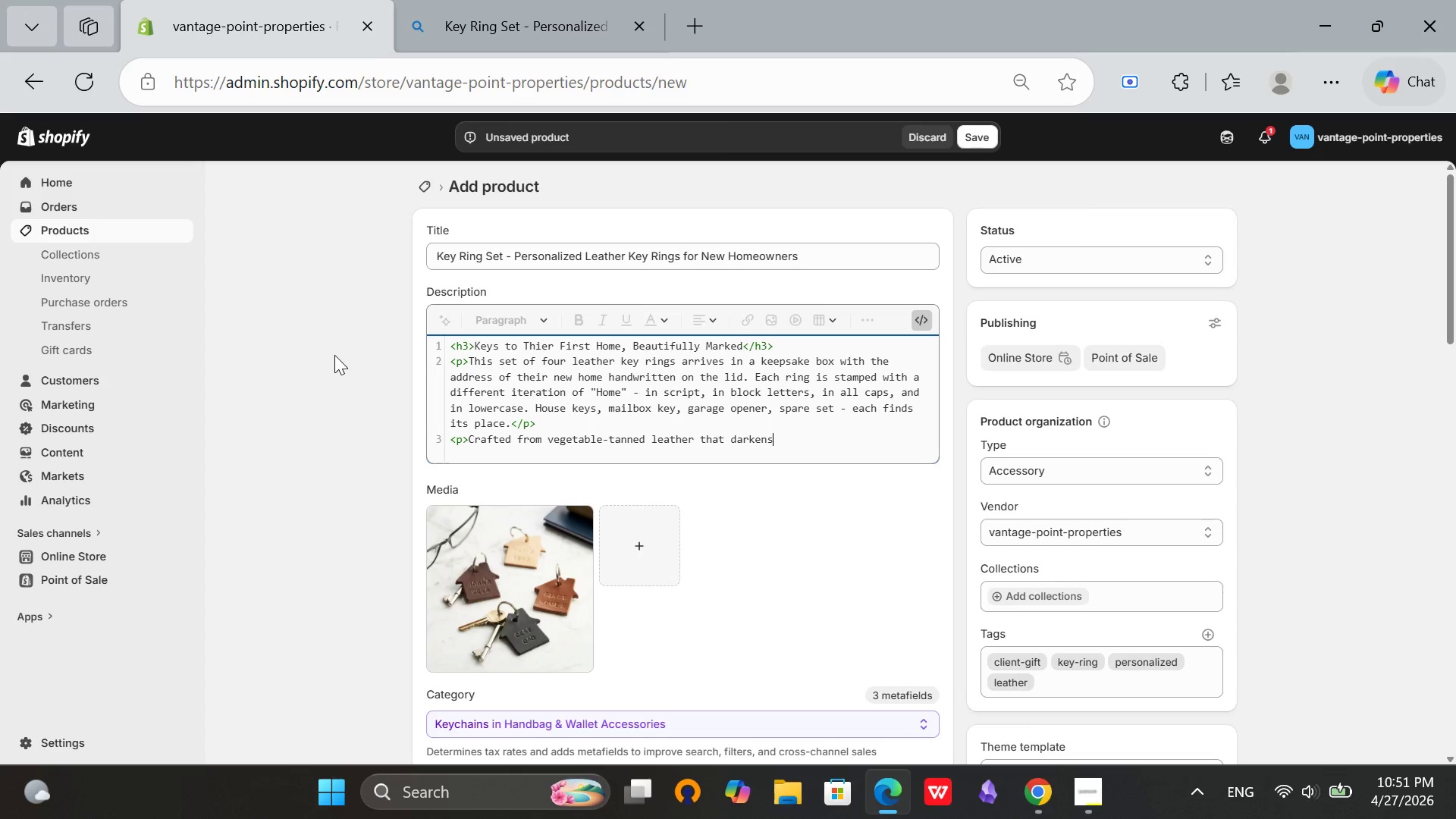 
left_click([1080, 805])